 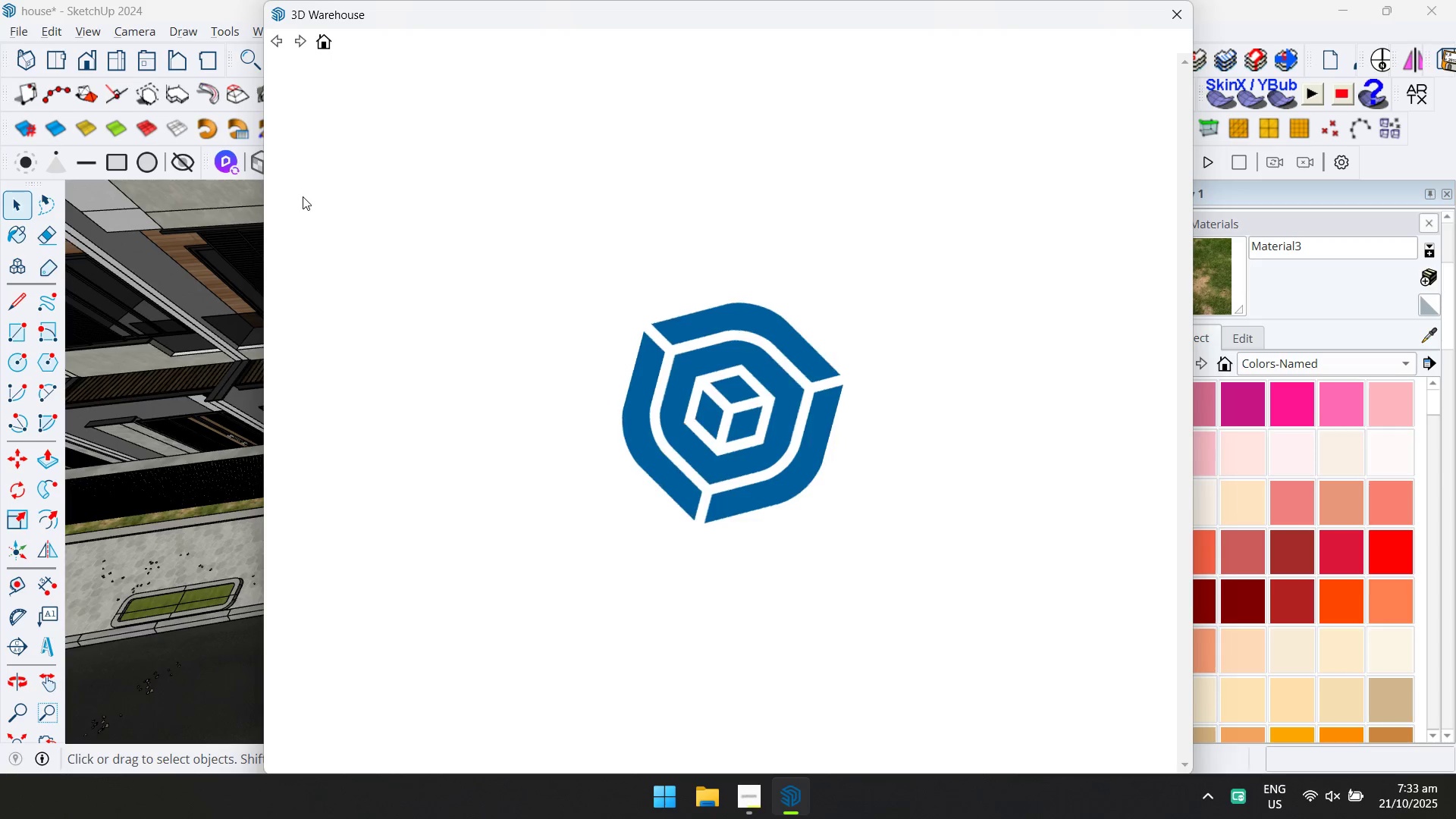 
left_click([532, 386])
 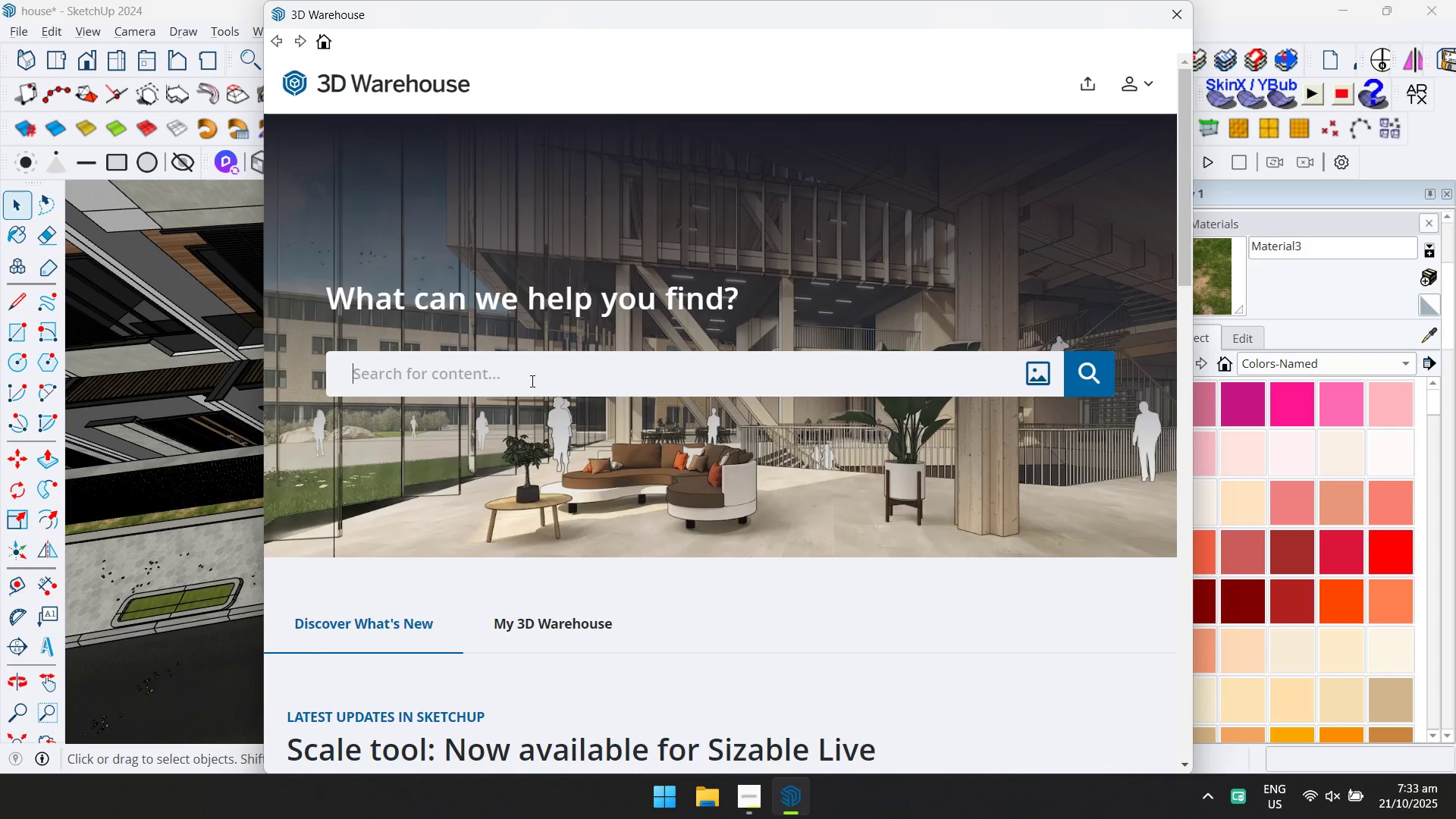 
type(CAR)
key(NumpadEnter)
 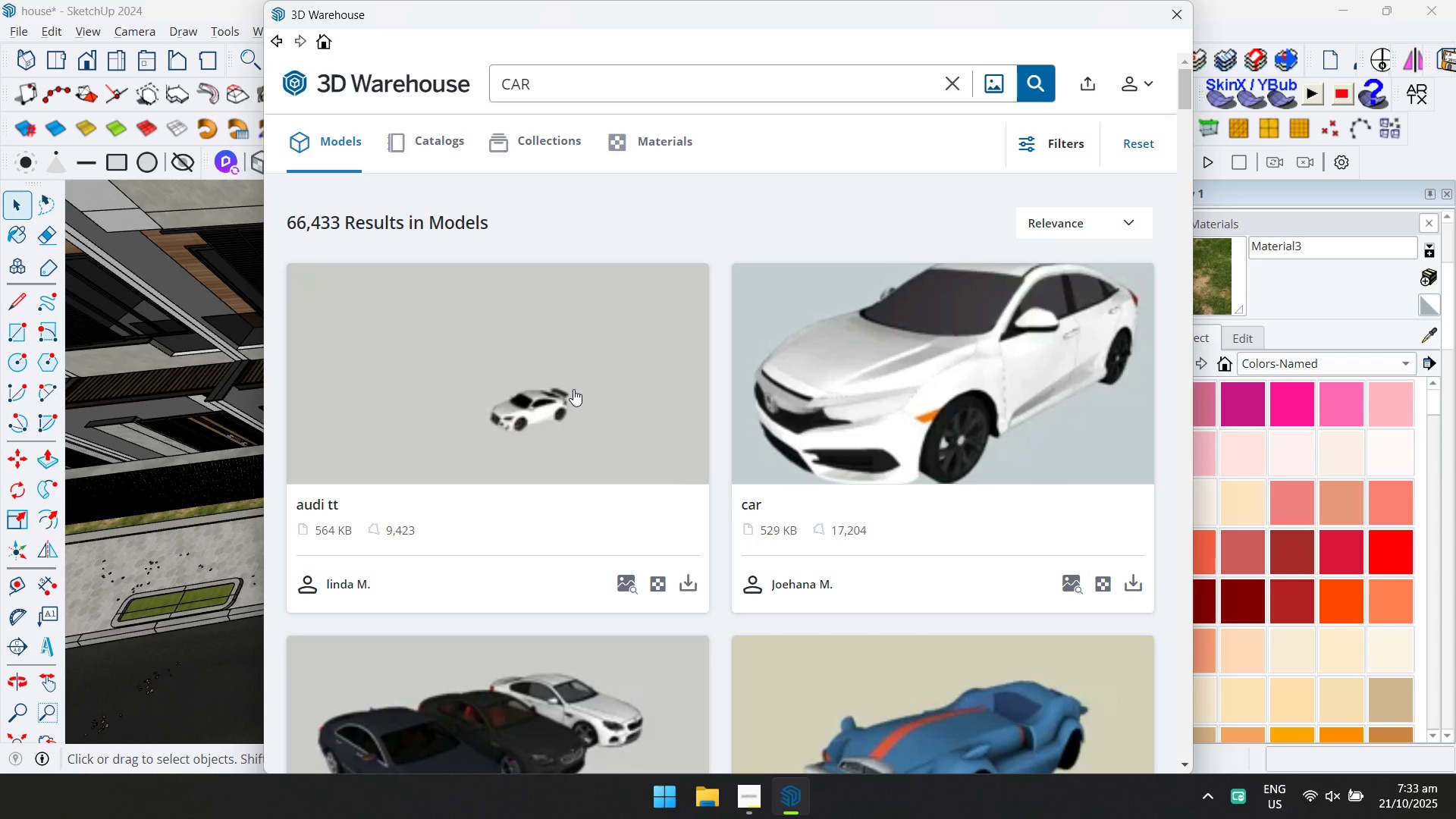 
wait(7.38)
 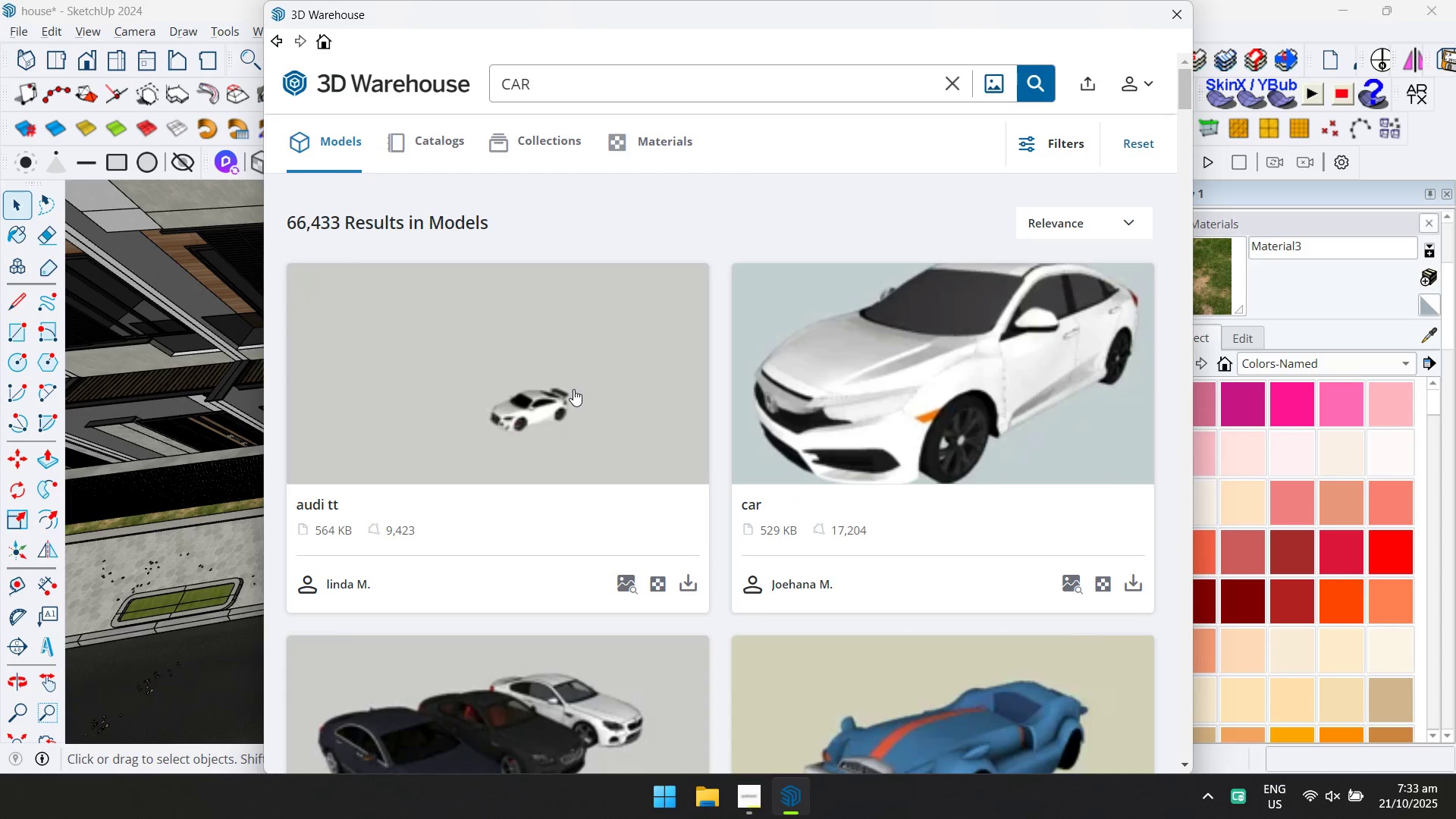 
scroll: coordinate [707, 400], scroll_direction: down, amount: 3.0
 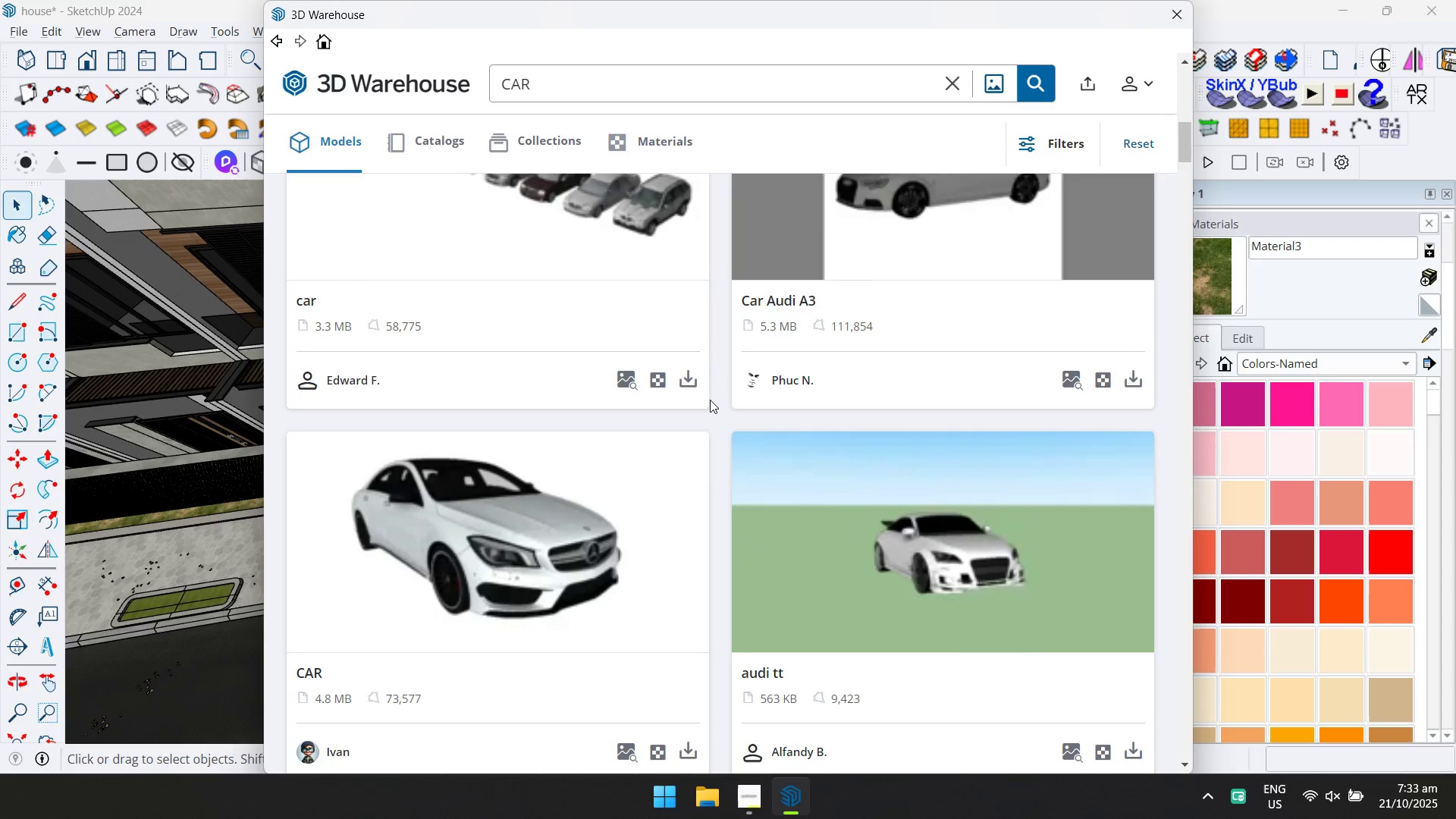 
scroll: coordinate [710, 400], scroll_direction: up, amount: 1.0
 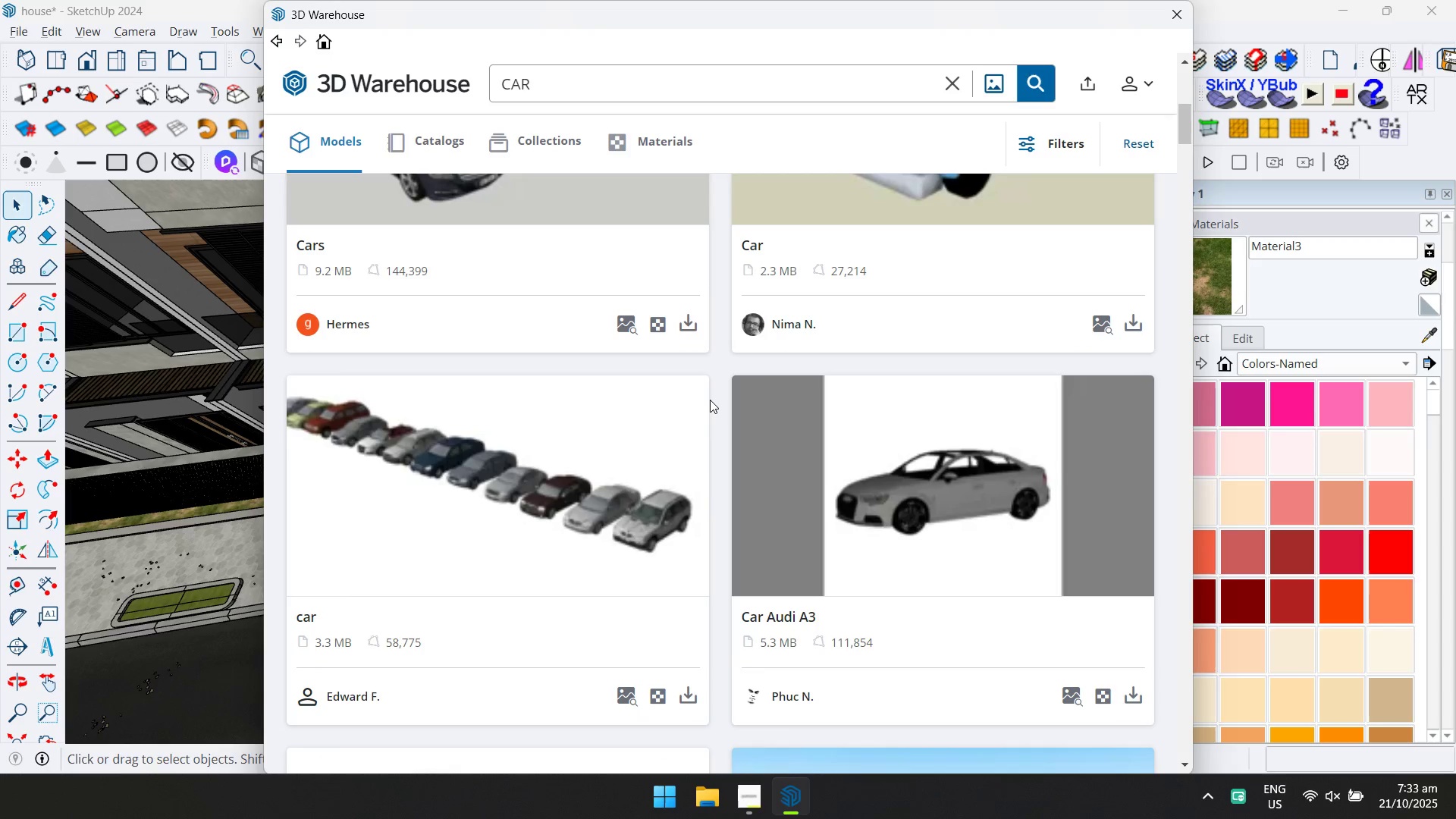 
scroll: coordinate [790, 464], scroll_direction: down, amount: 5.0
 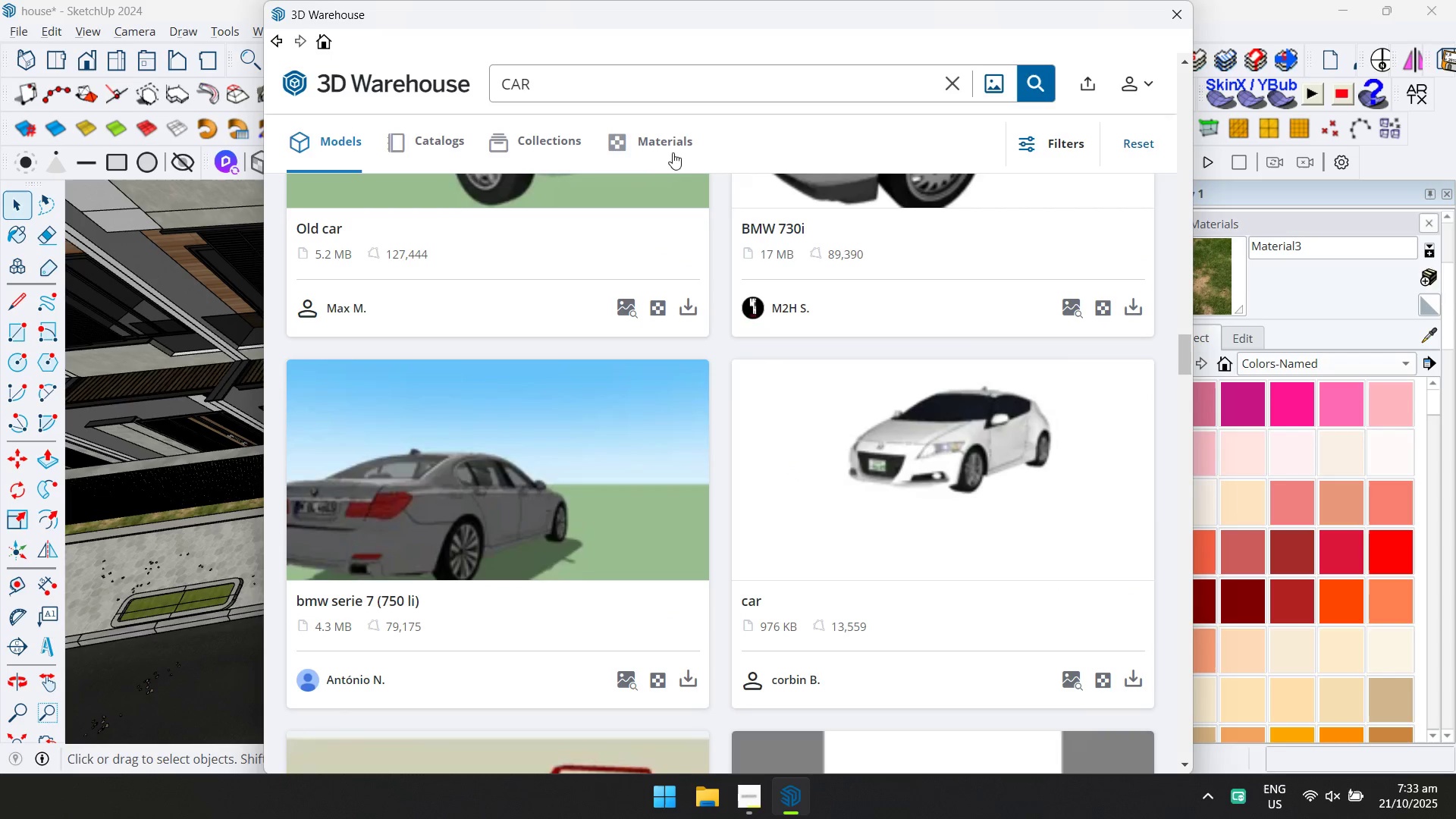 
left_click([672, 89])
 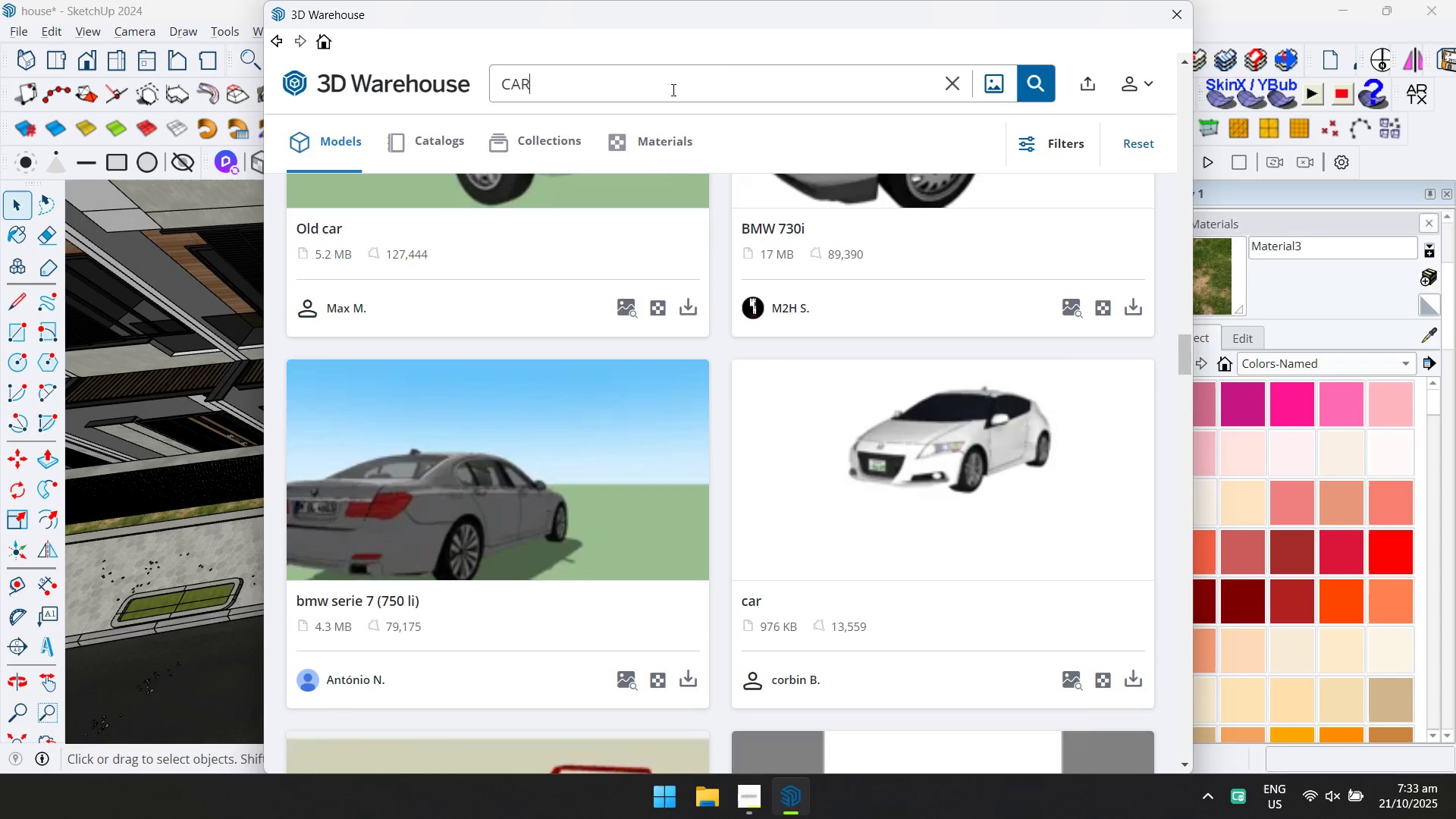 
key(Control+ControlLeft)
 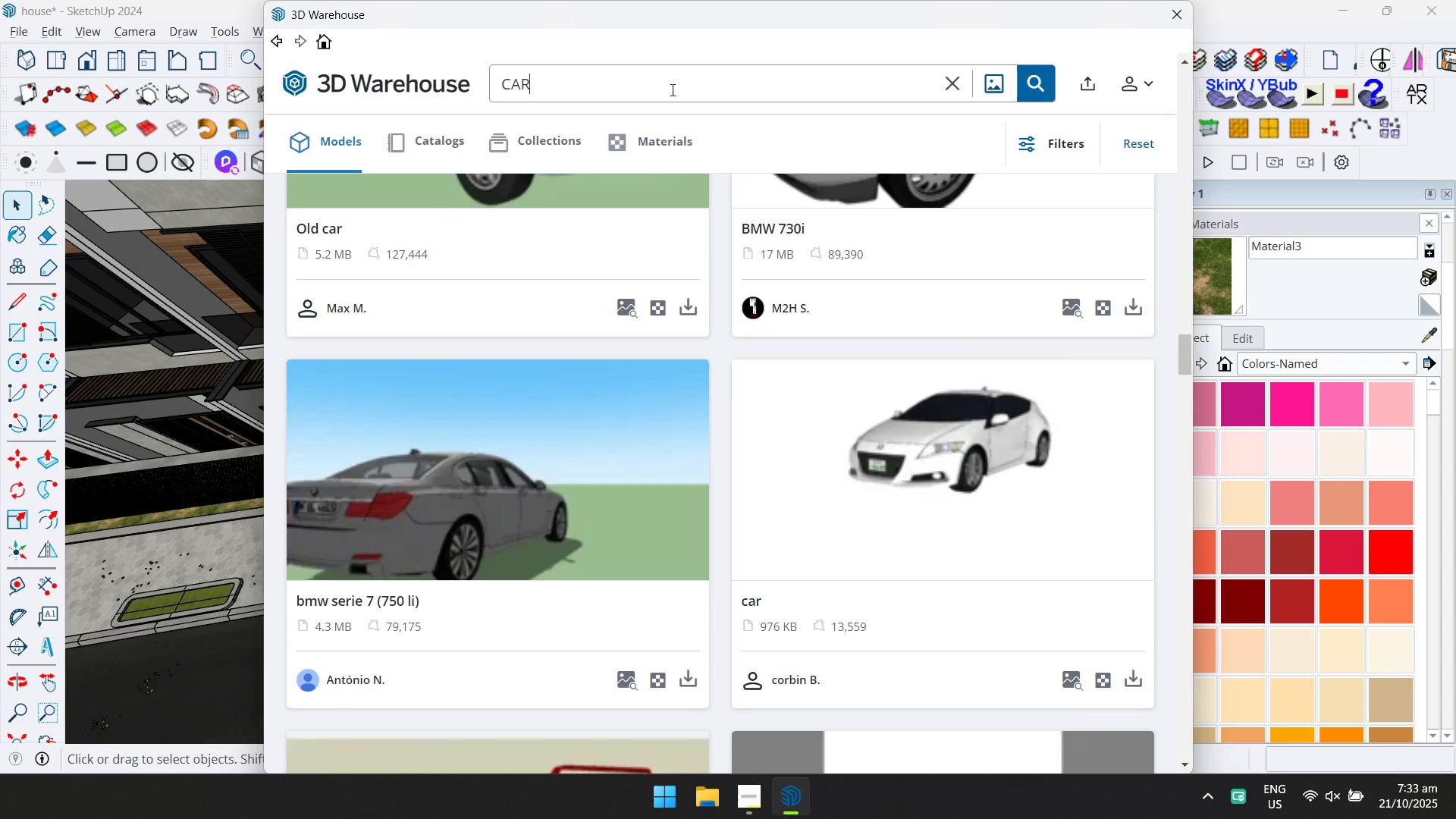 
key(Control+A)
 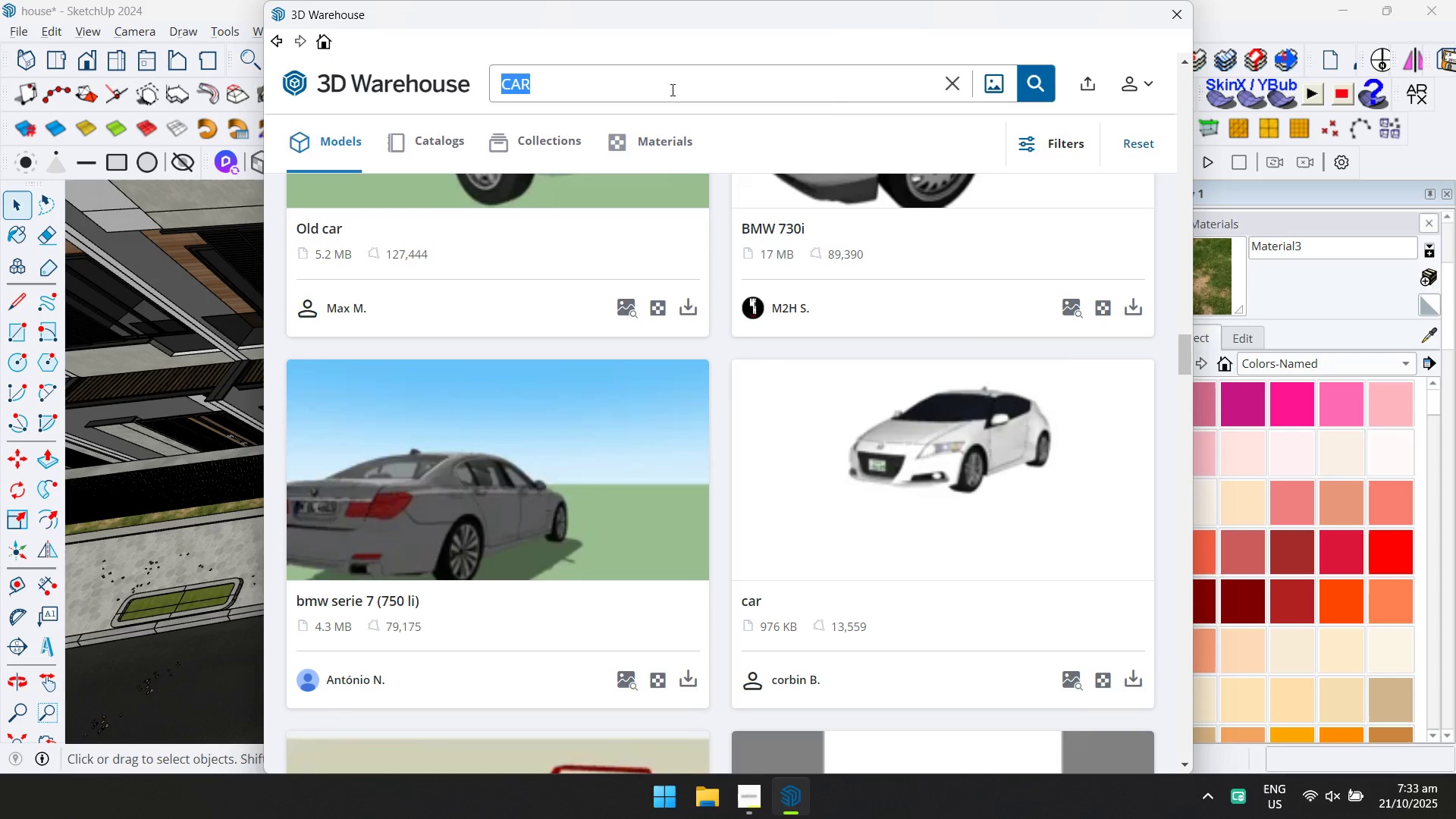 
type(fortuner)
 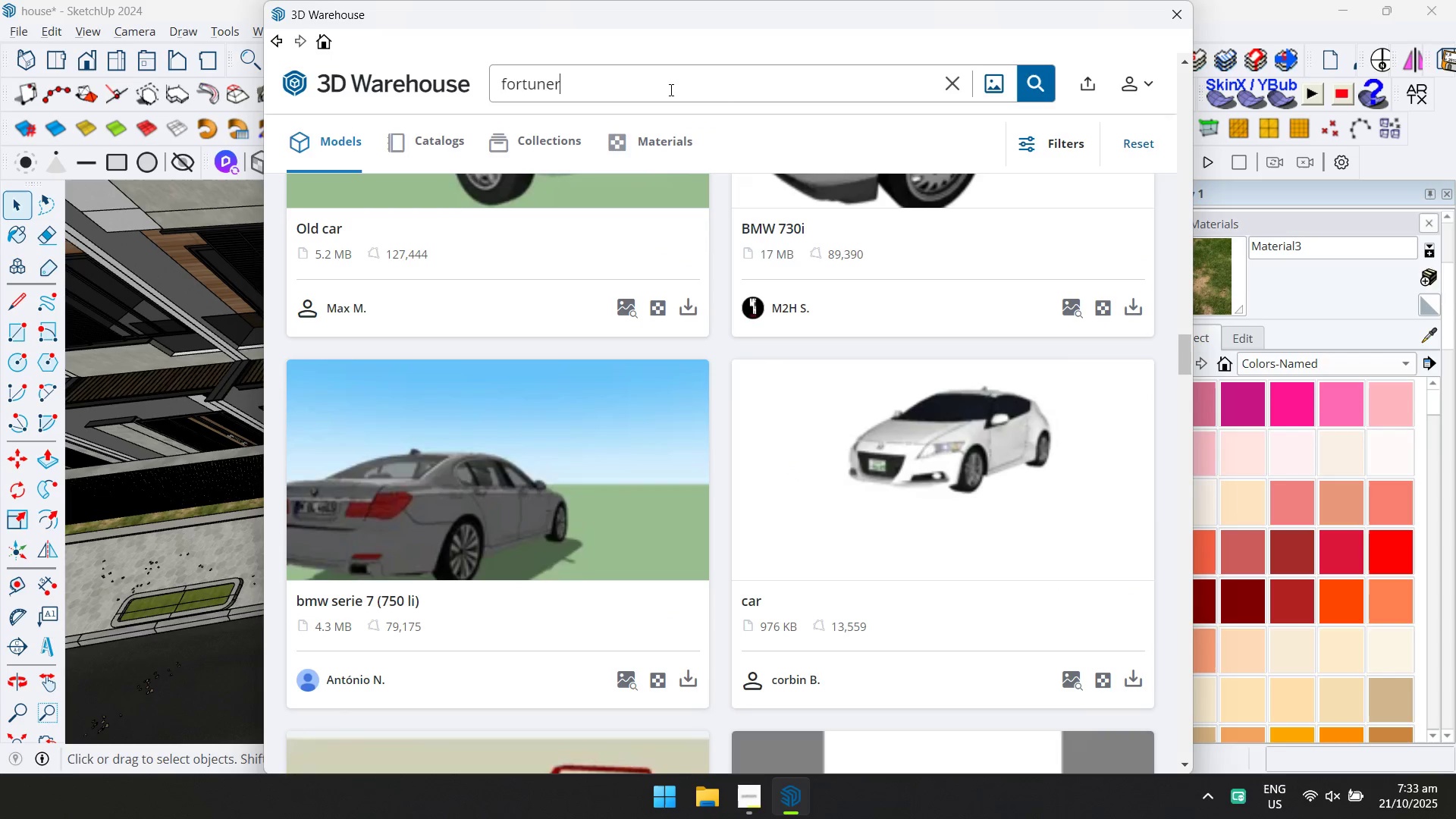 
key(Enter)
 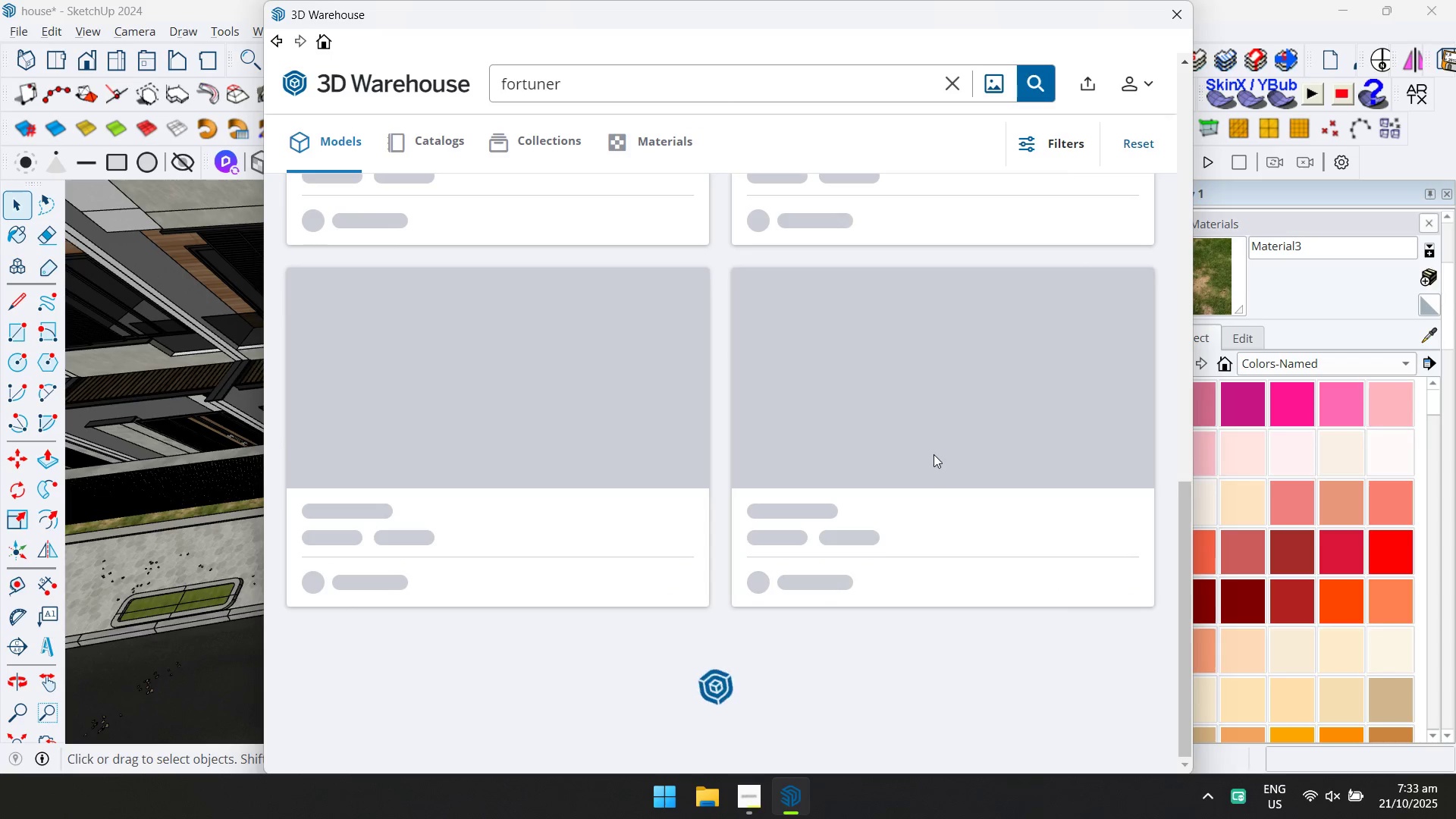 
scroll: coordinate [936, 448], scroll_direction: up, amount: 17.0
 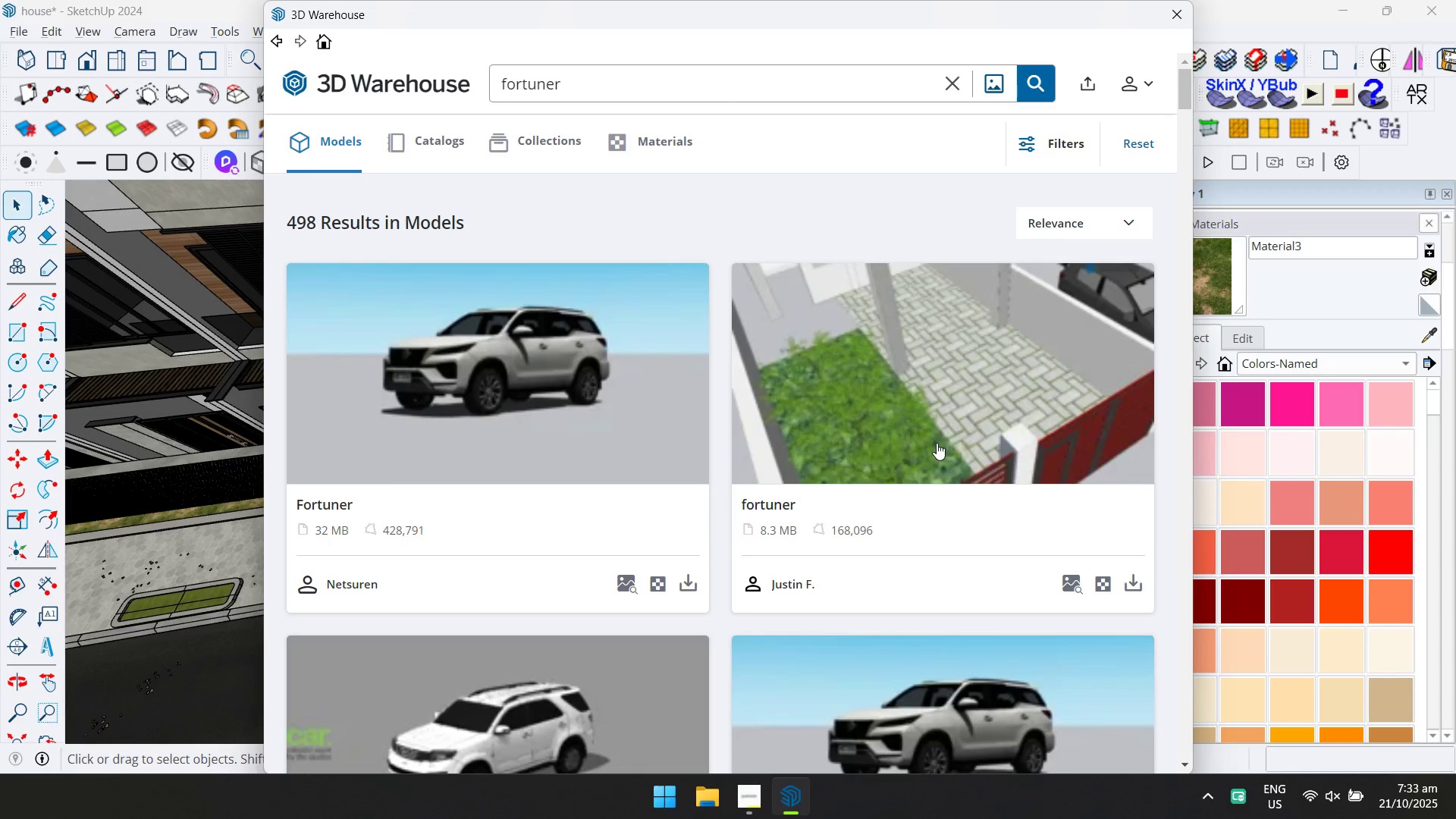 
scroll: coordinate [937, 443], scroll_direction: down, amount: 1.0
 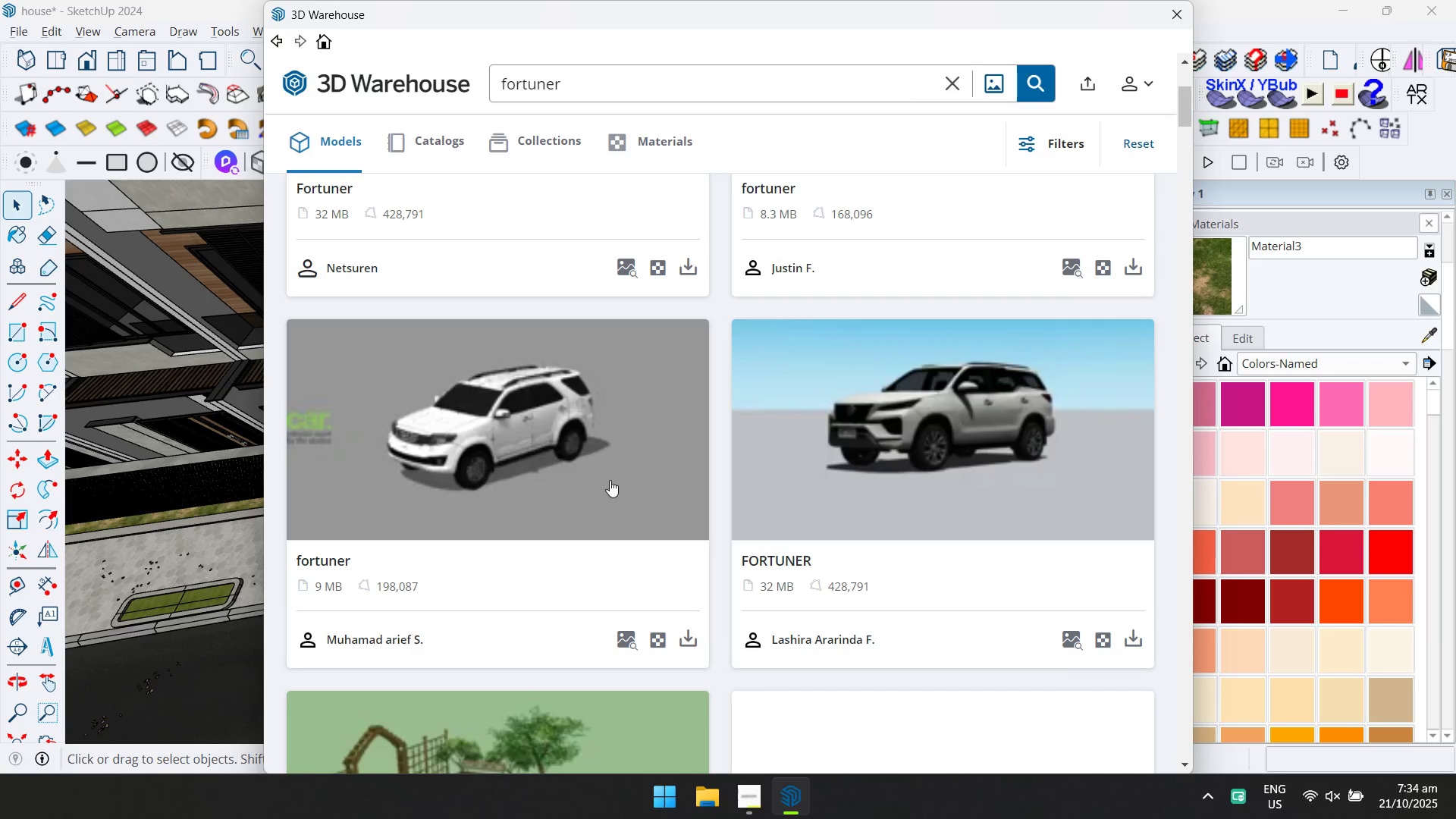 
left_click([610, 480])
 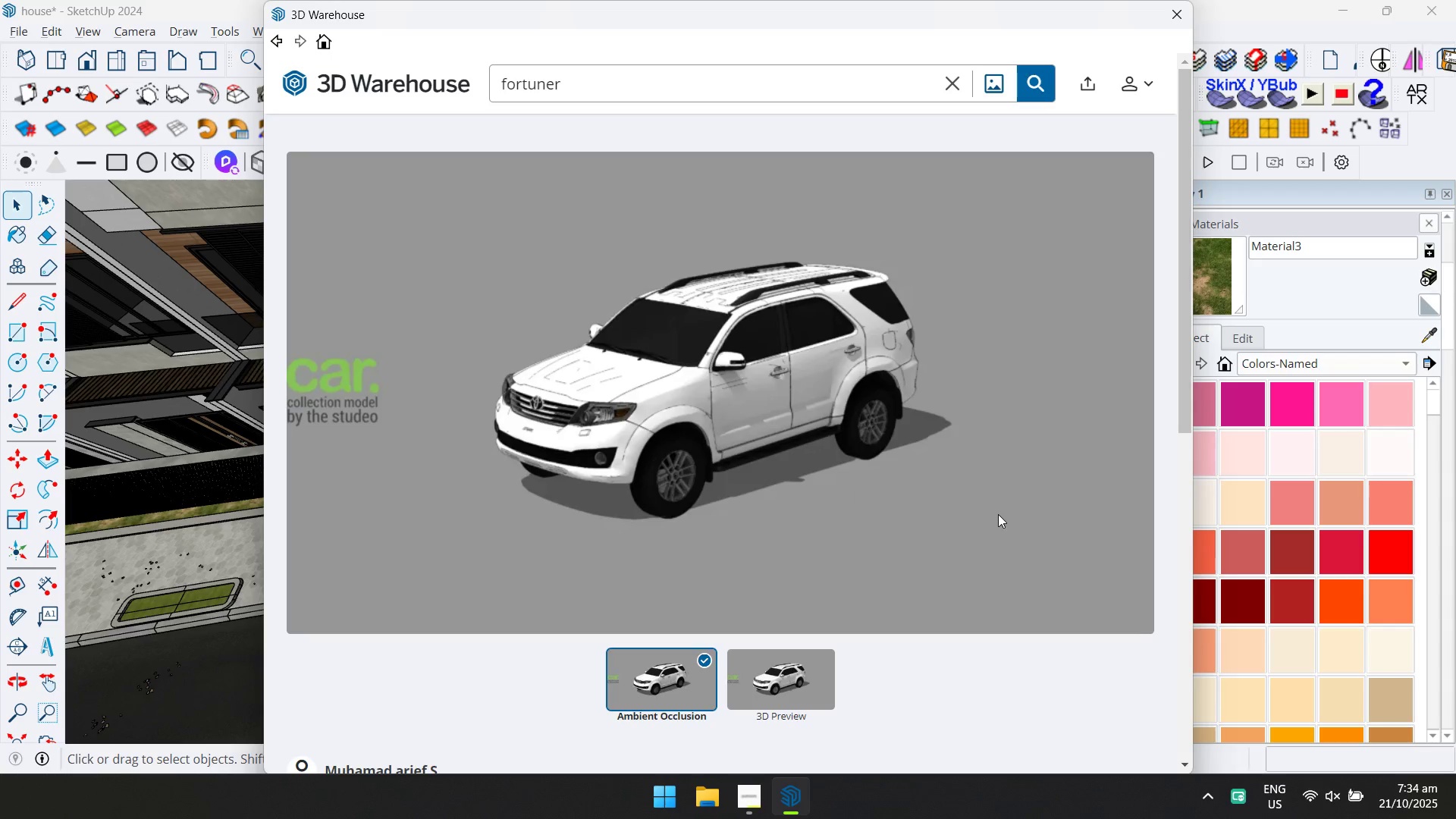 
scroll: coordinate [998, 514], scroll_direction: down, amount: 1.0
 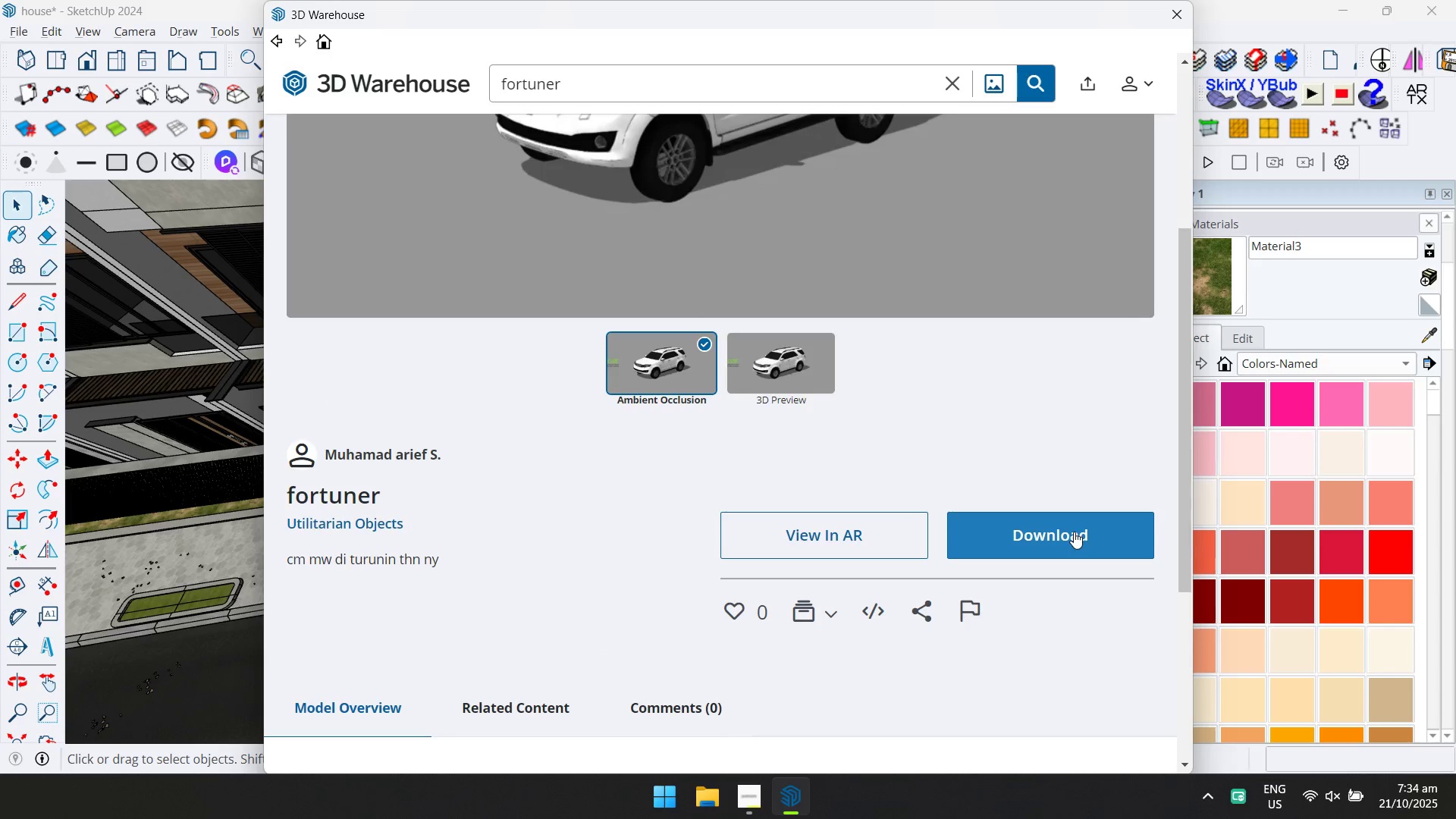 
 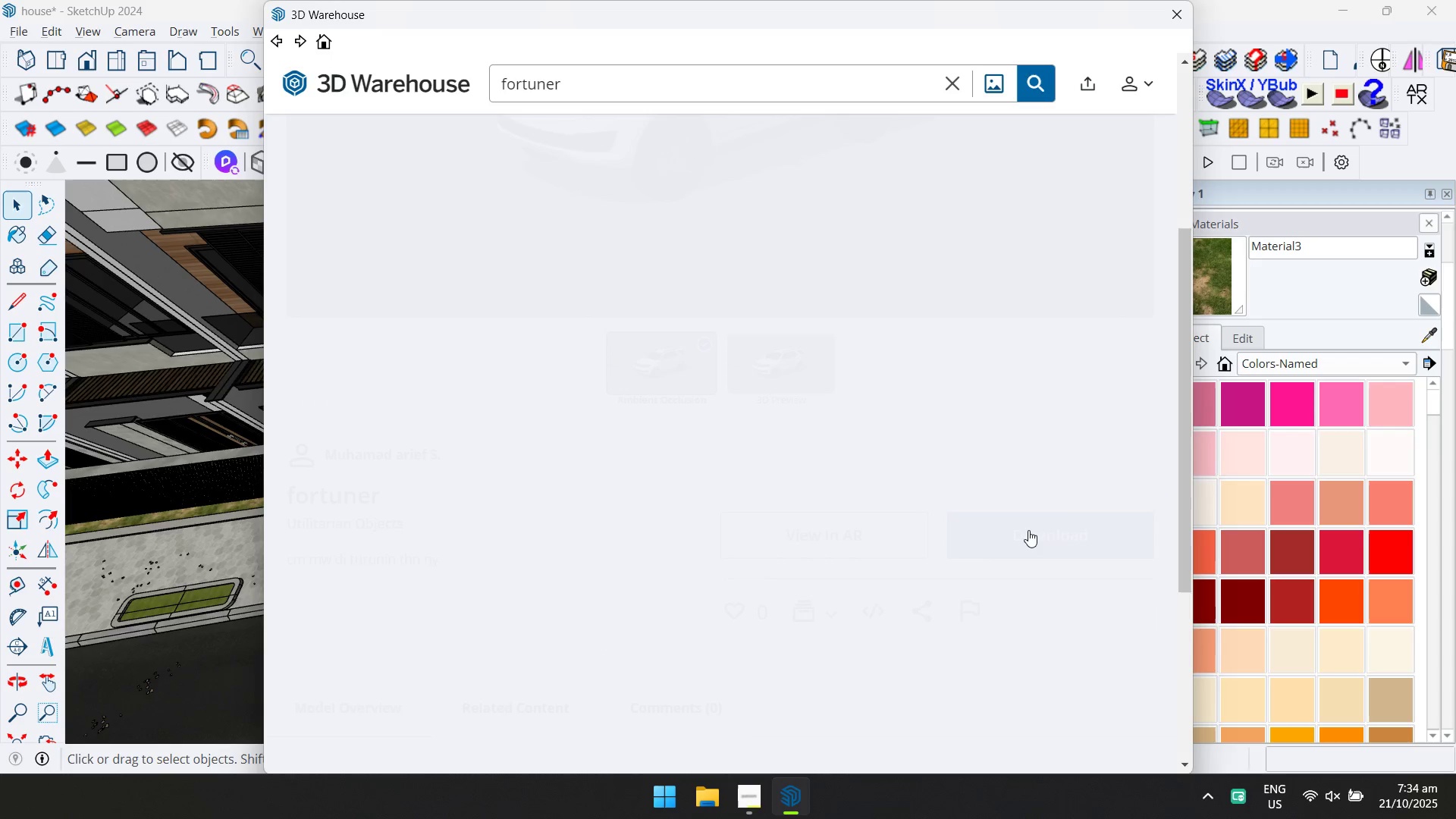 
scroll: coordinate [1028, 530], scroll_direction: down, amount: 1.0
 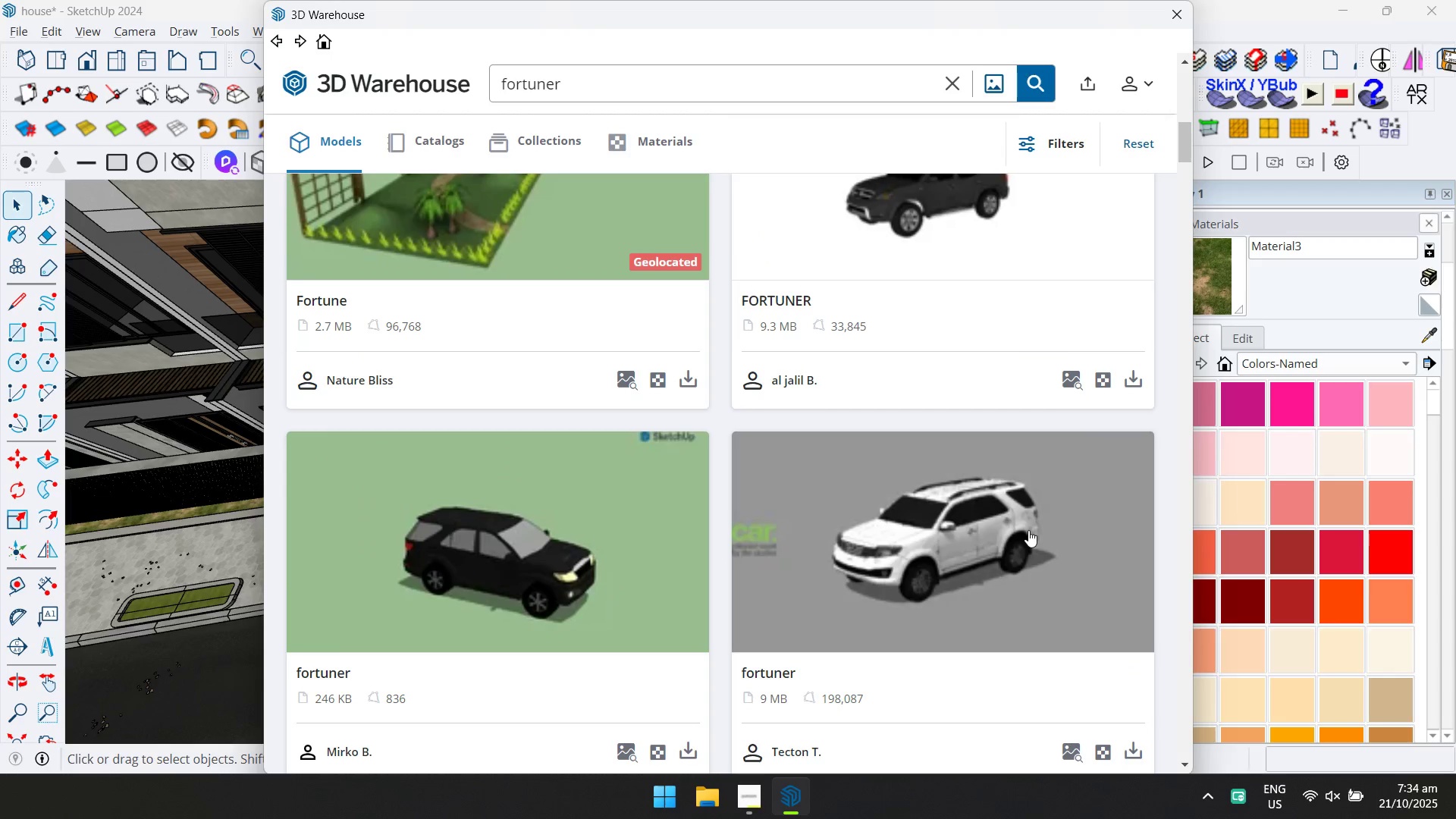 
left_click([1028, 530])
 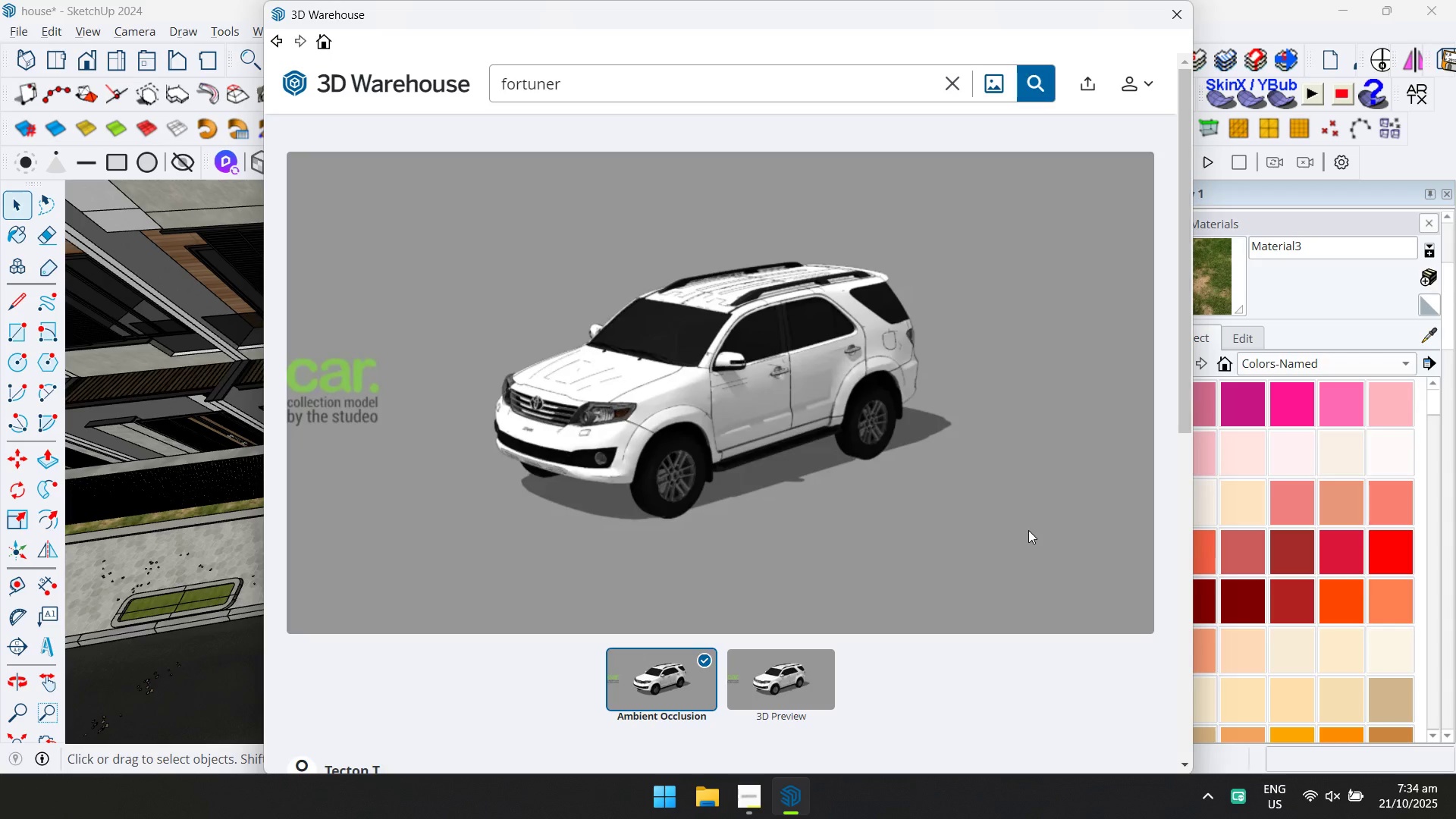 
scroll: coordinate [1028, 530], scroll_direction: down, amount: 1.0
 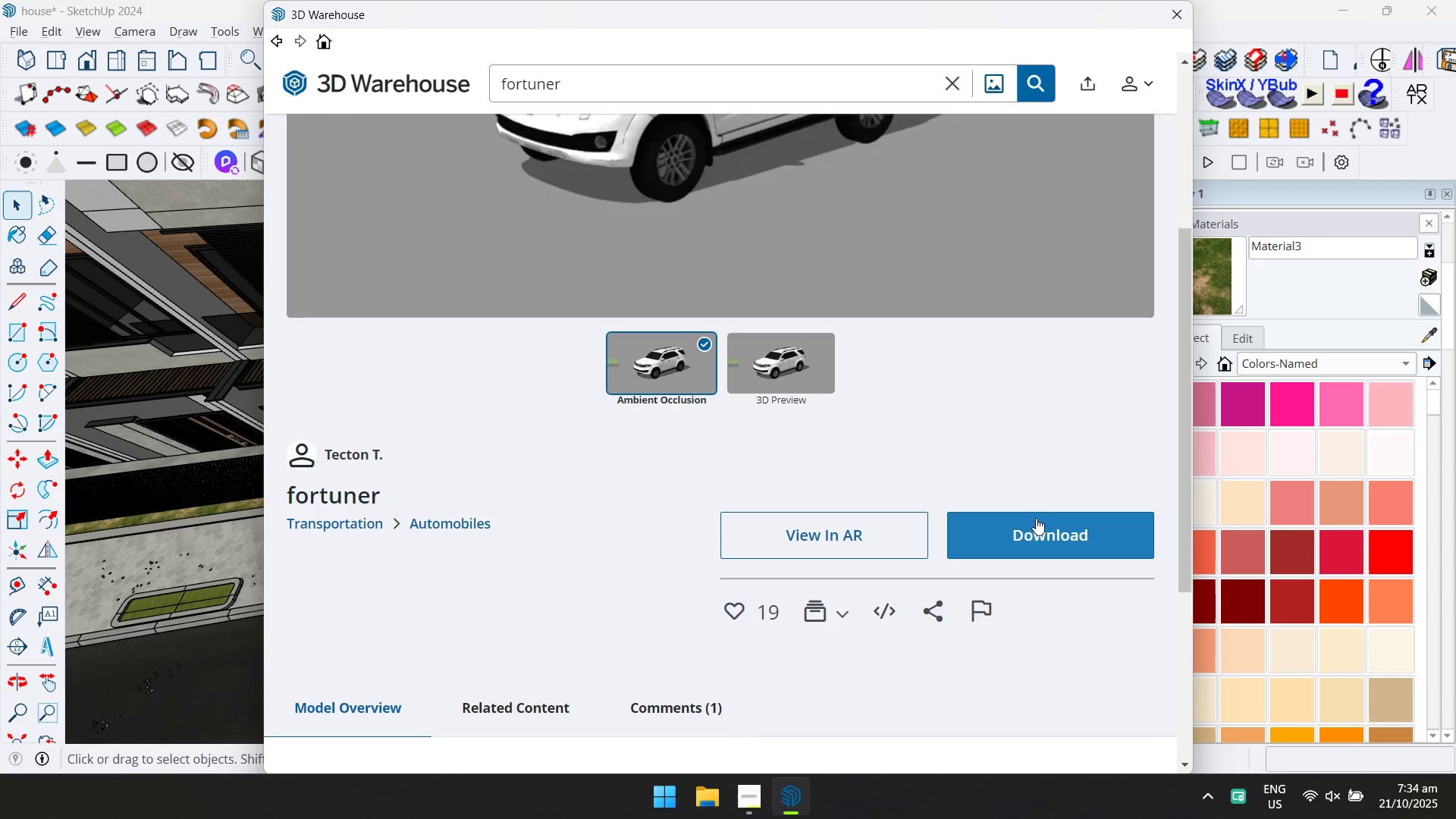 
left_click([1036, 518])
 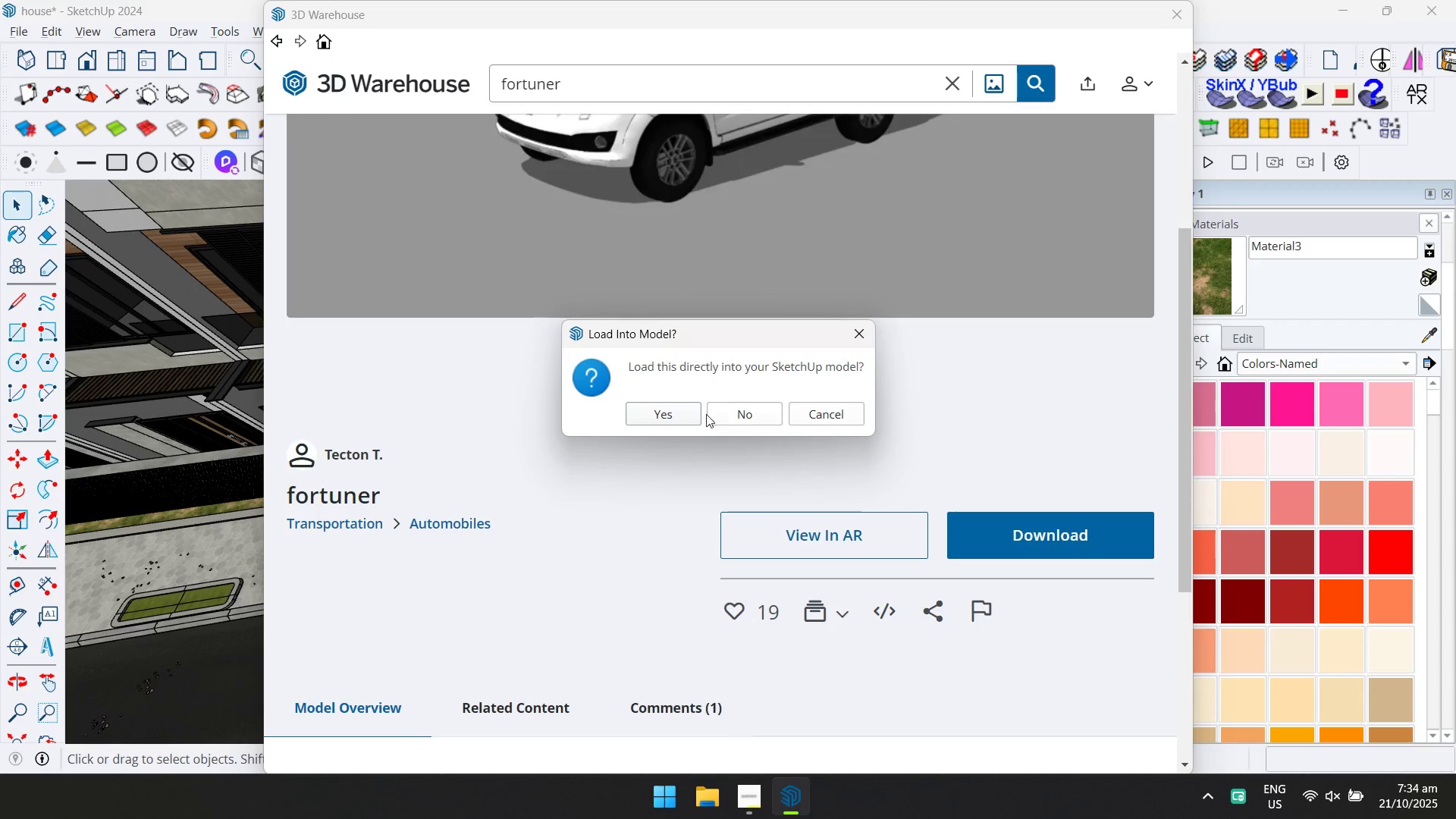 
left_click([682, 410])
 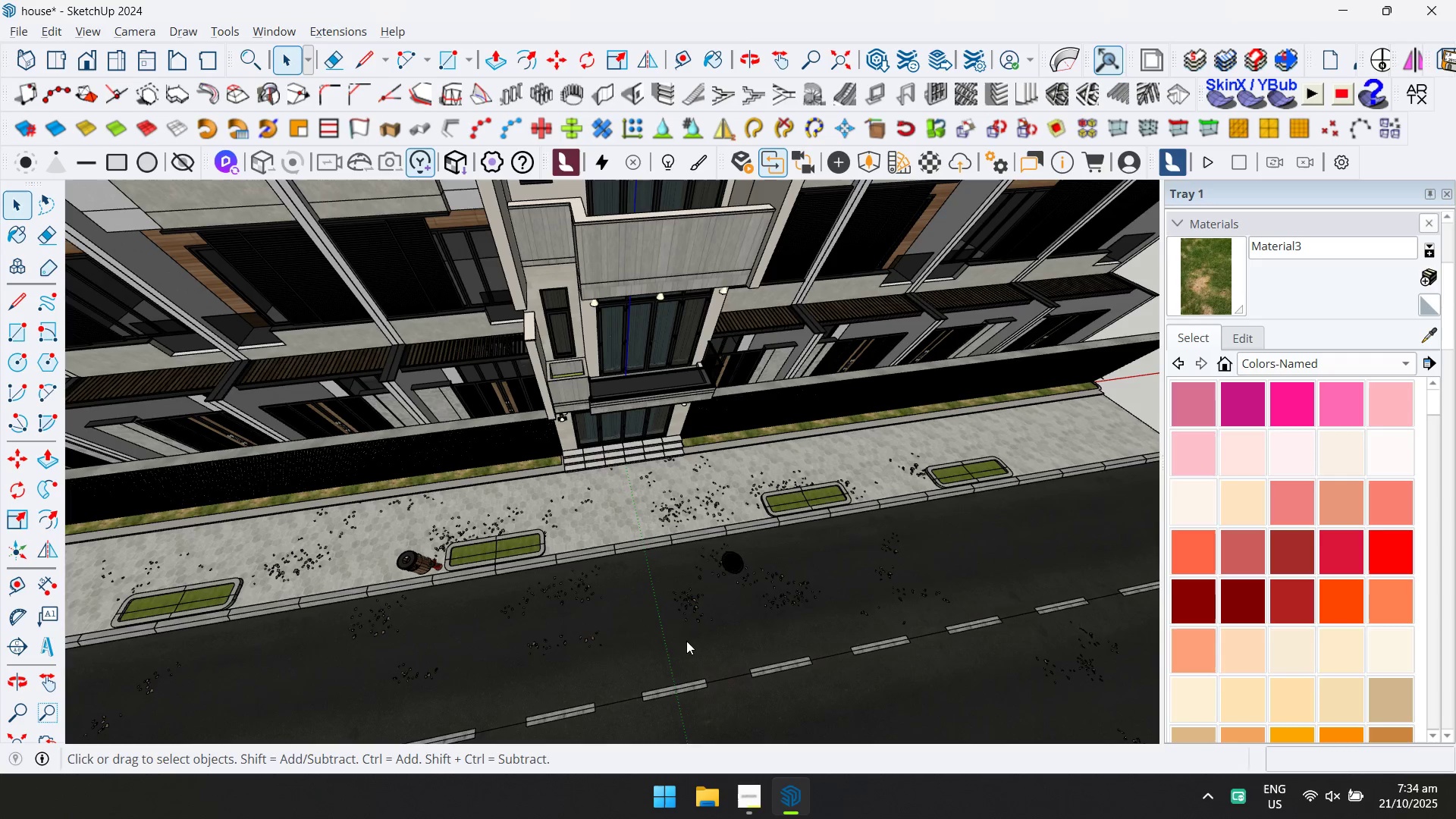 
wait(8.63)
 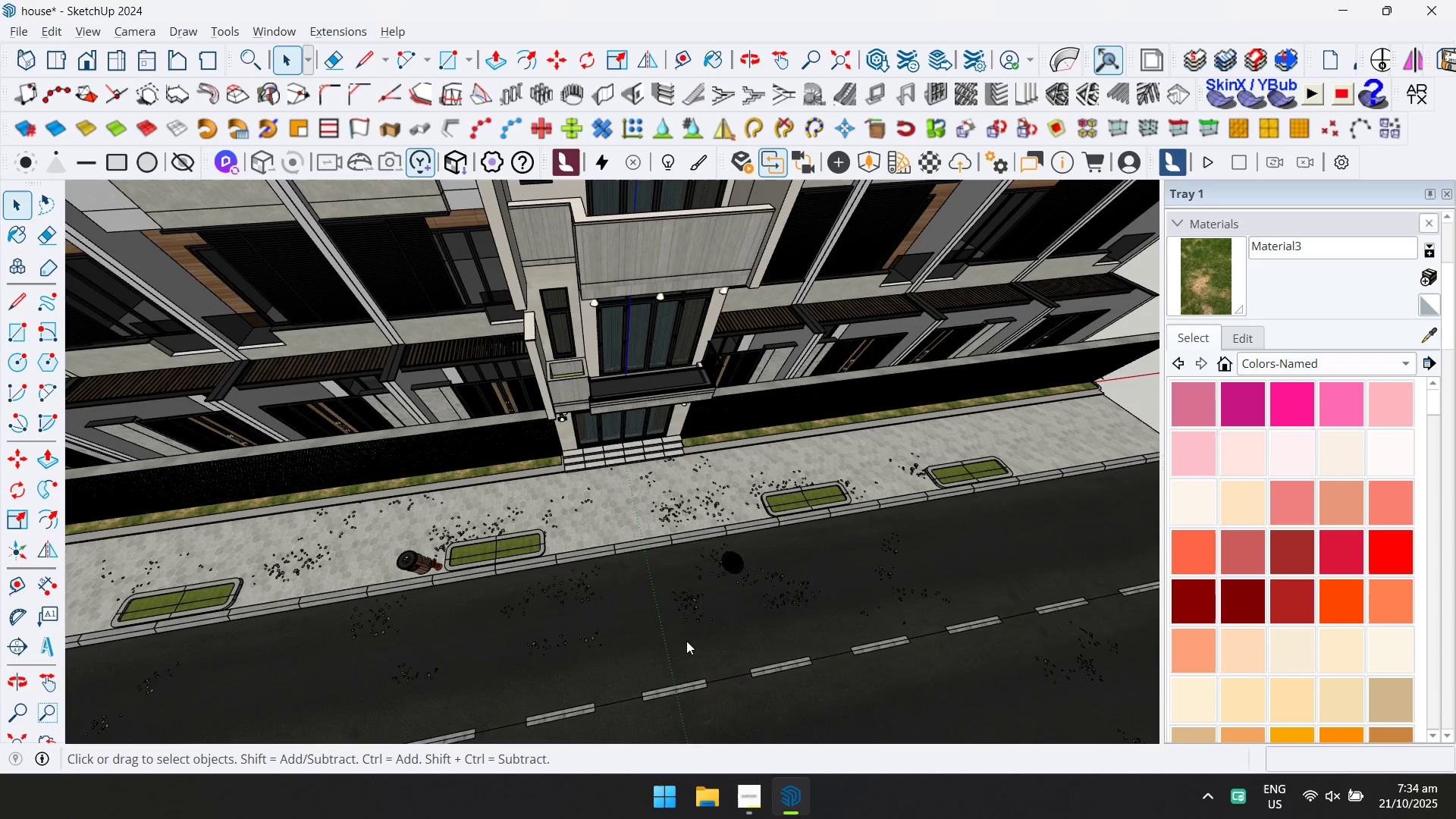 
scroll: coordinate [836, 644], scroll_direction: up, amount: 2.0
 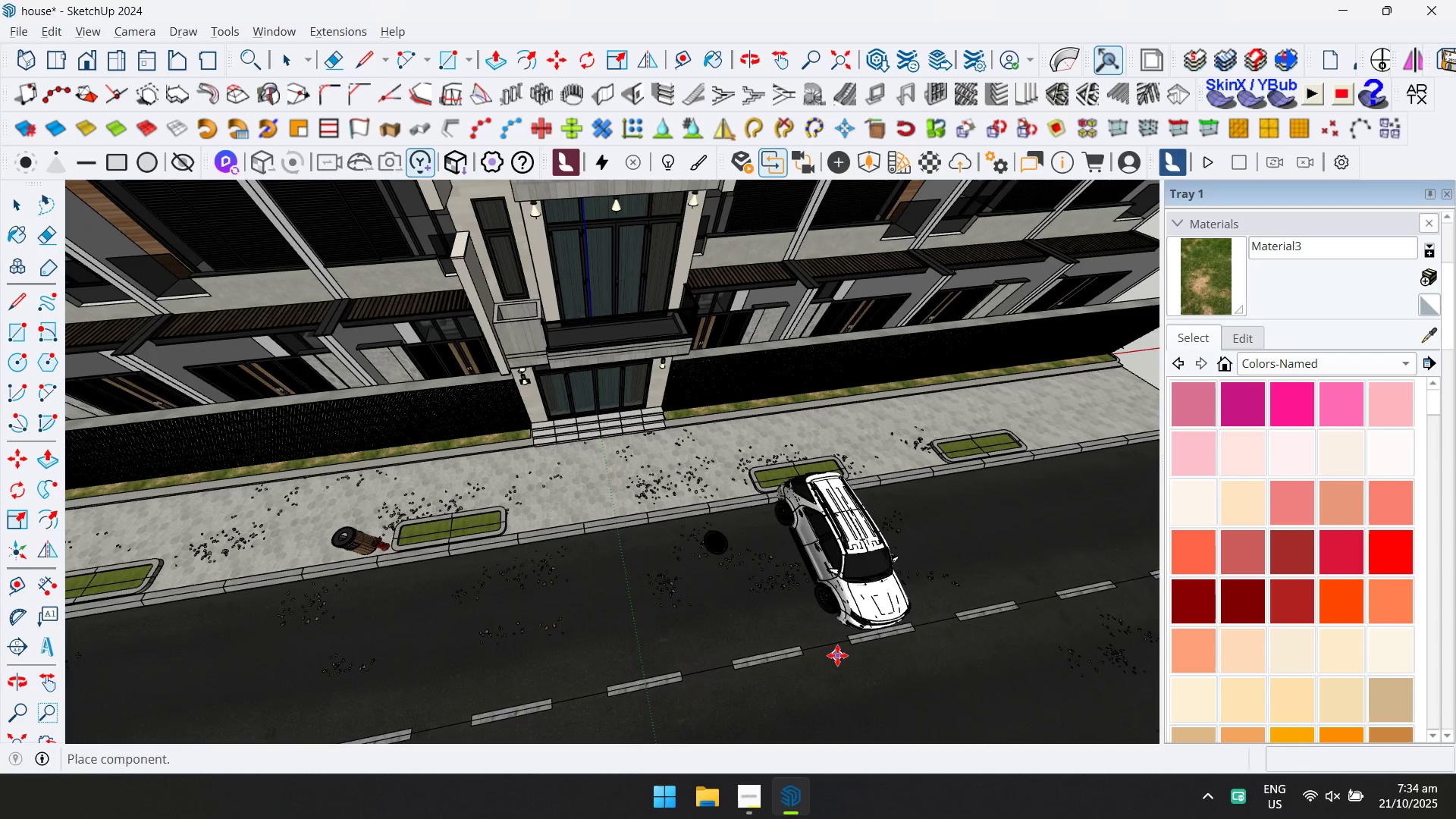 
left_click([838, 655])
 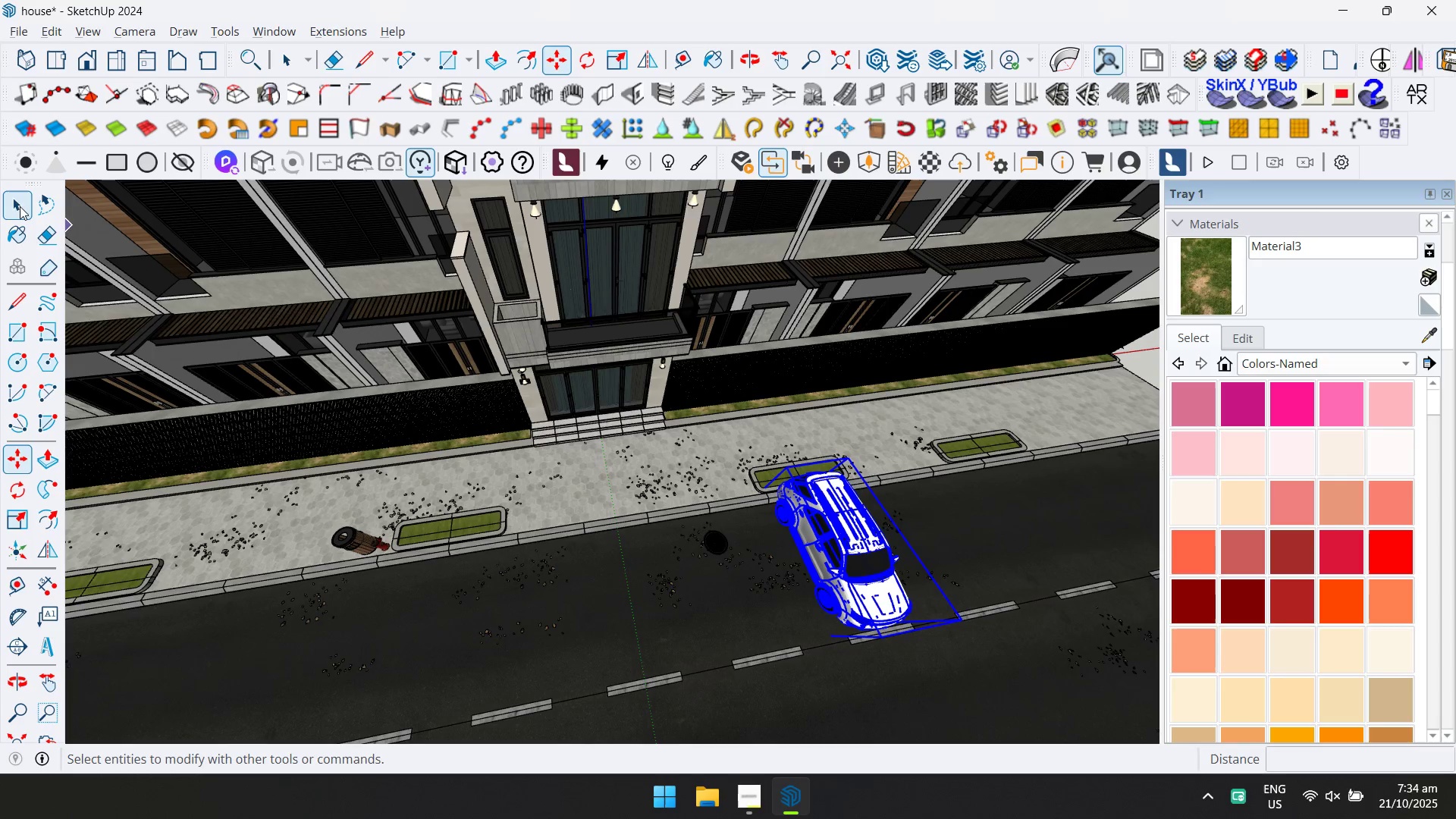 
left_click([11, 199])
 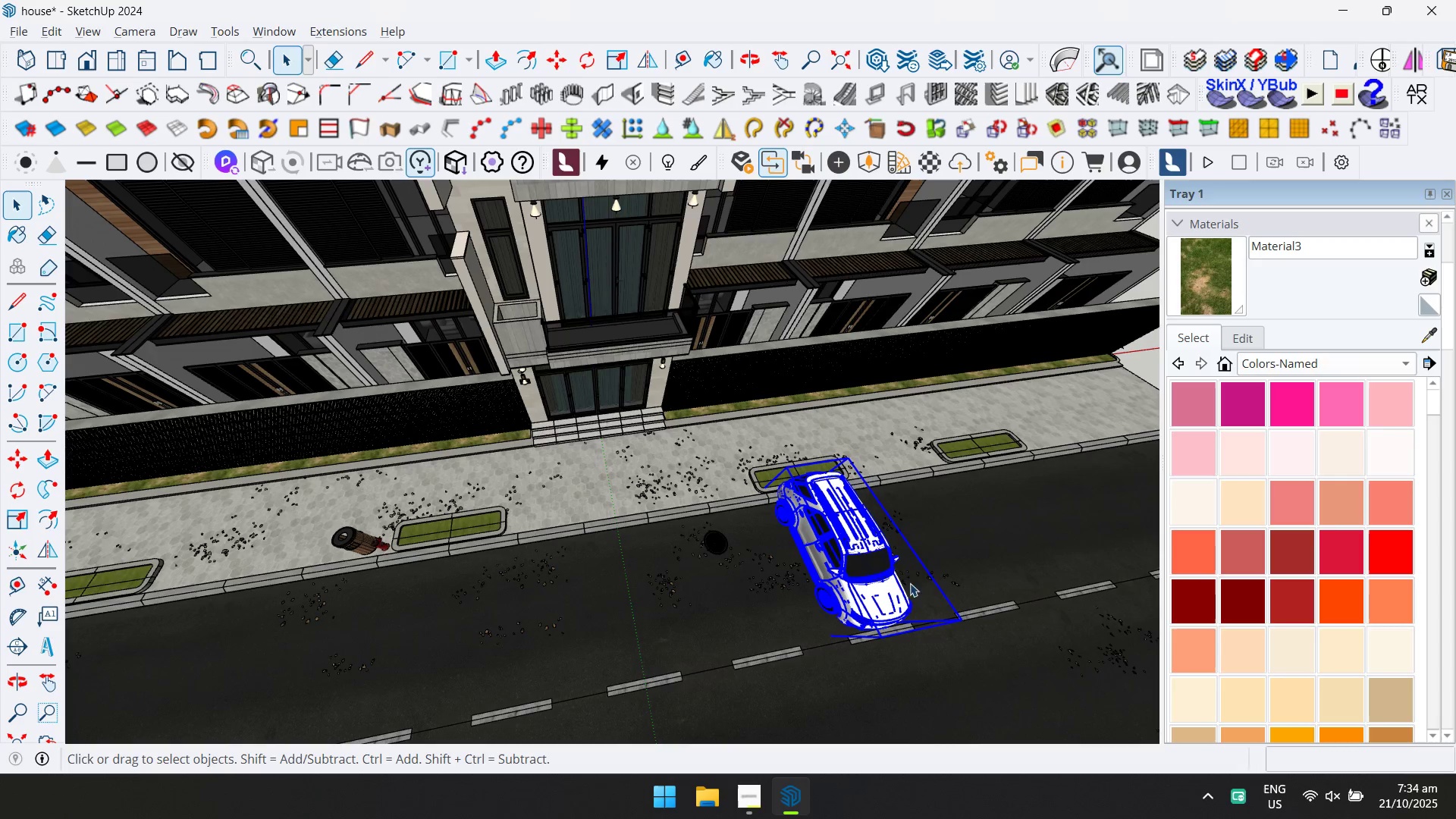 
scroll: coordinate [720, 551], scroll_direction: up, amount: 19.0
 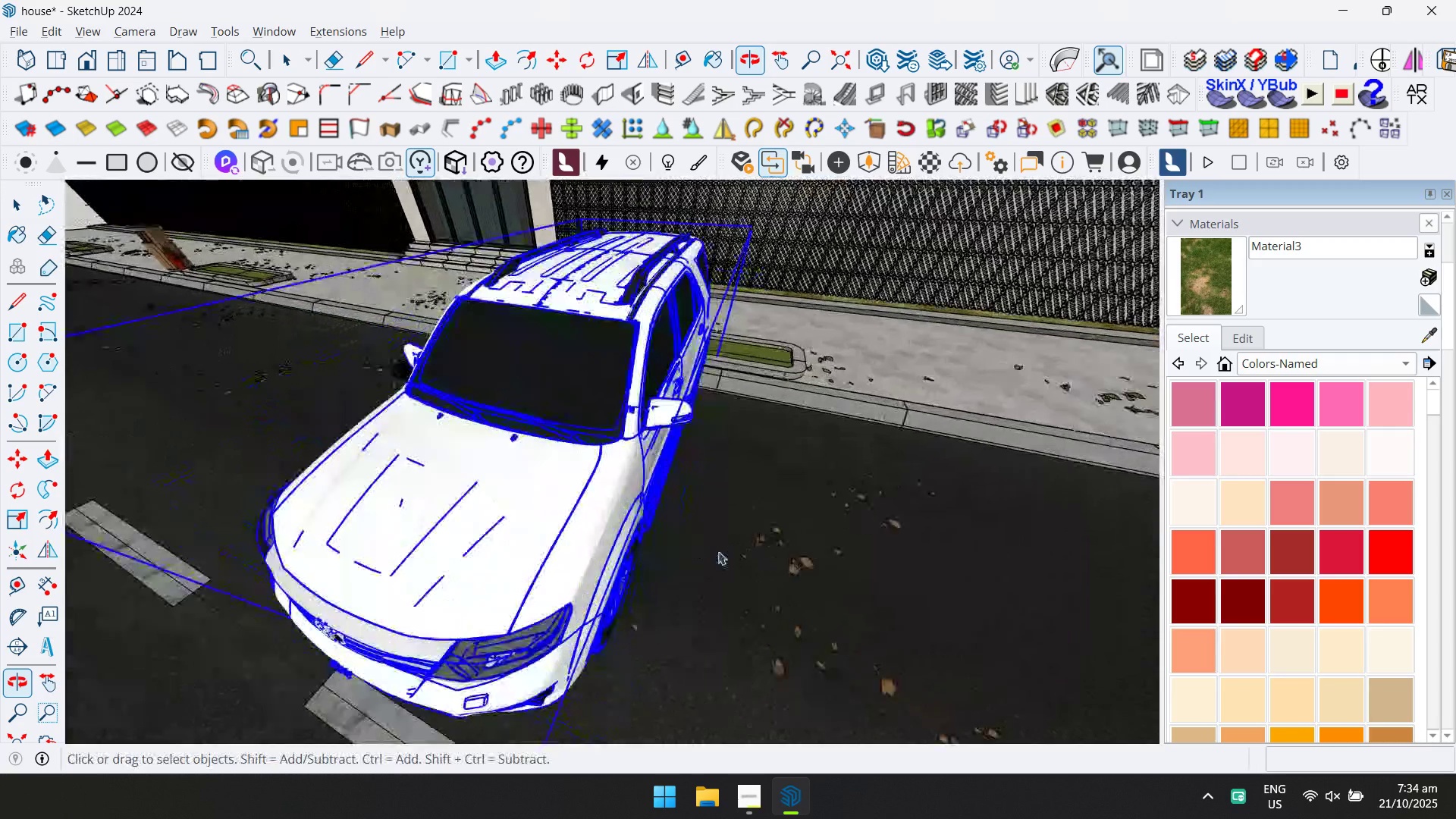 
key(Q)
 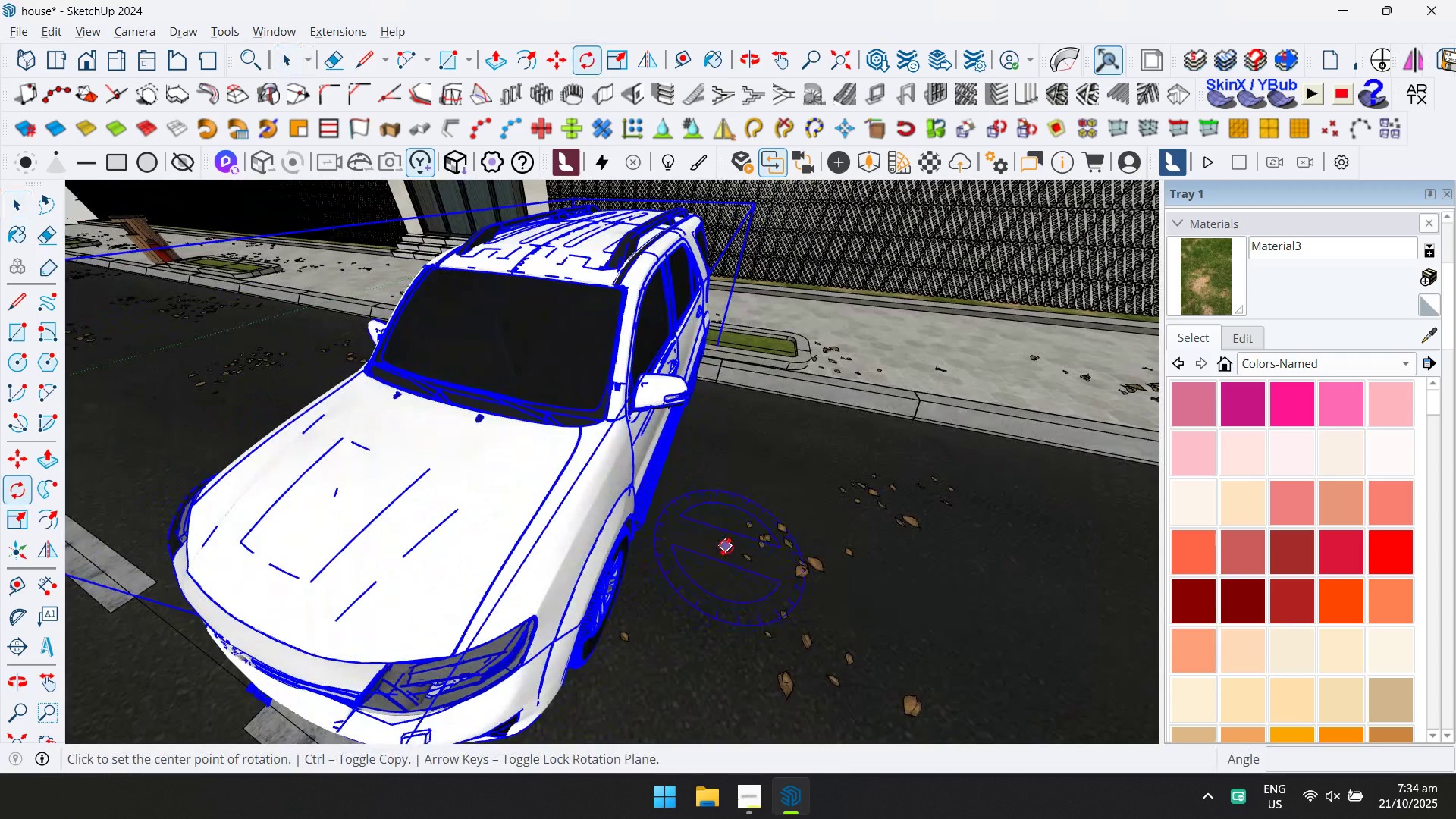 
left_click([726, 547])
 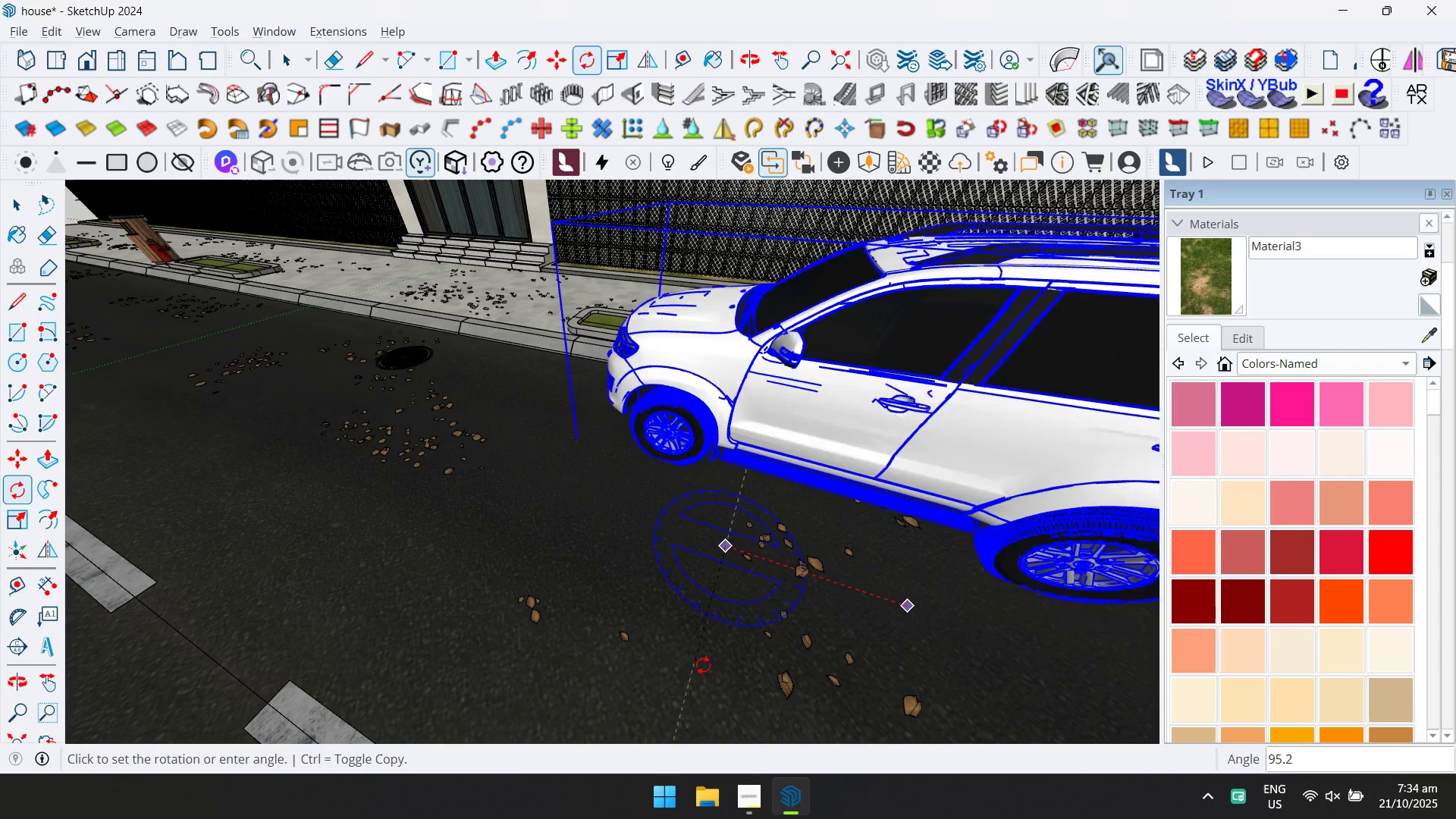 
wait(6.4)
 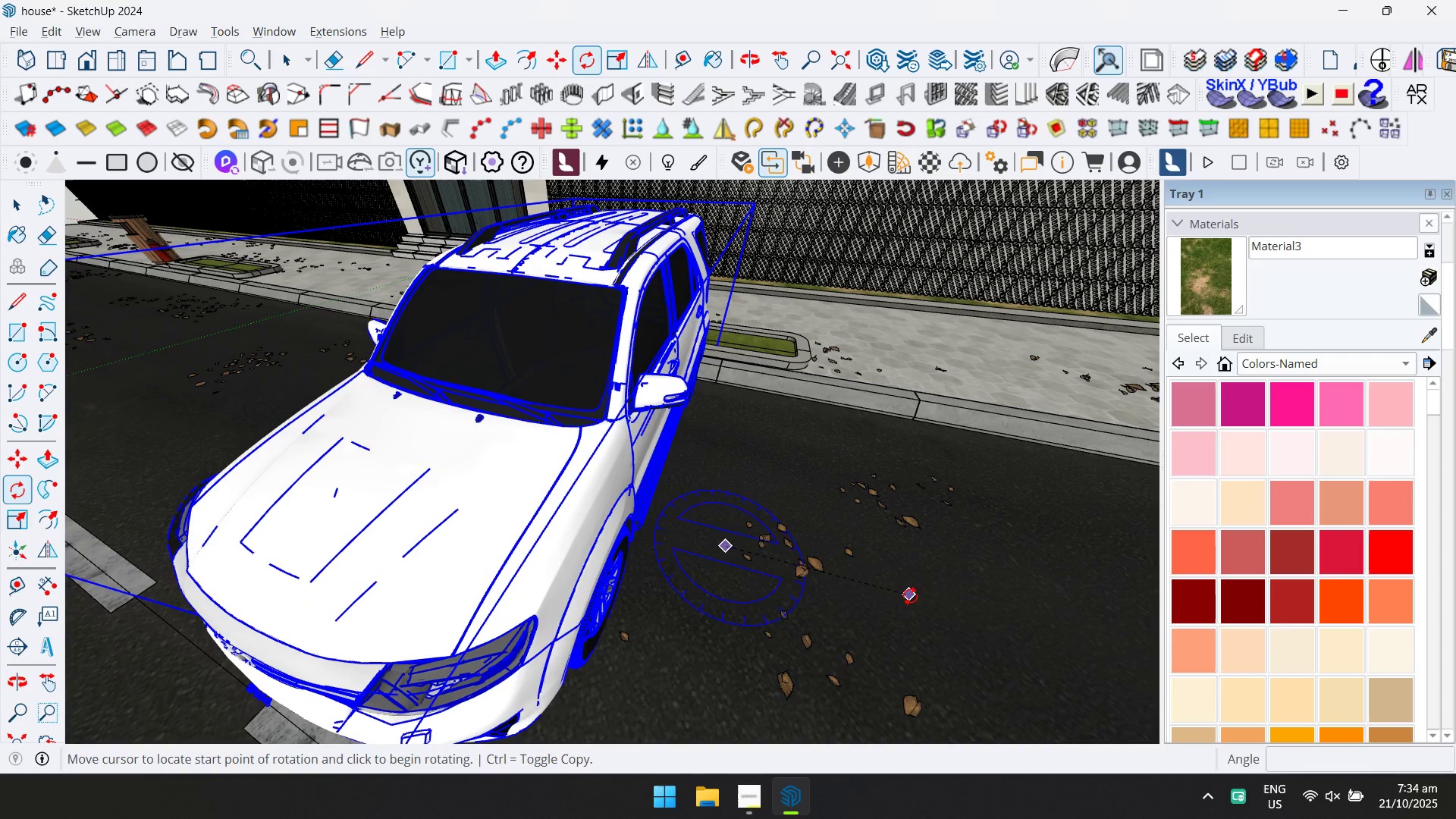 
left_click([710, 664])
 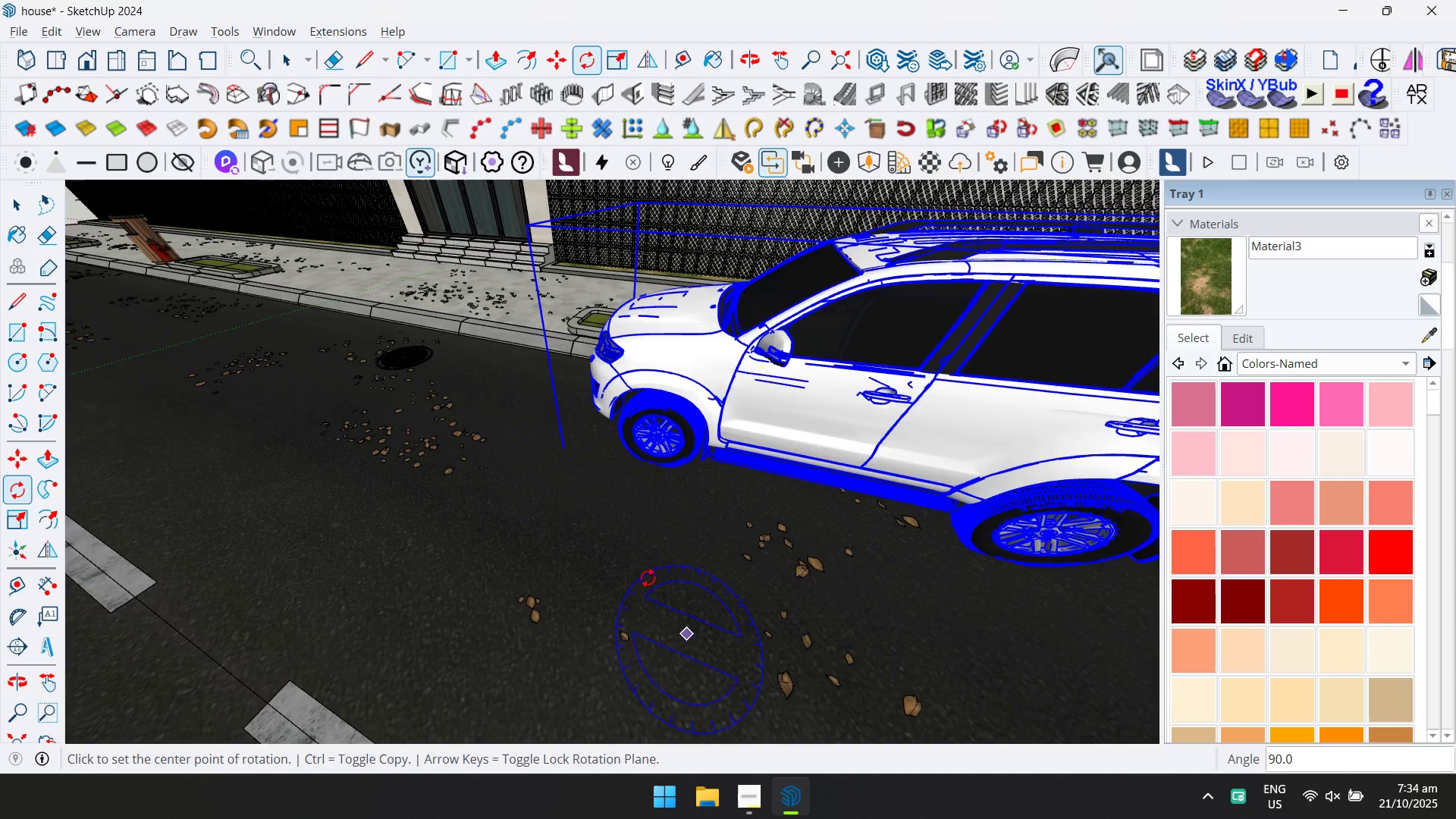 
scroll: coordinate [893, 467], scroll_direction: down, amount: 9.0
 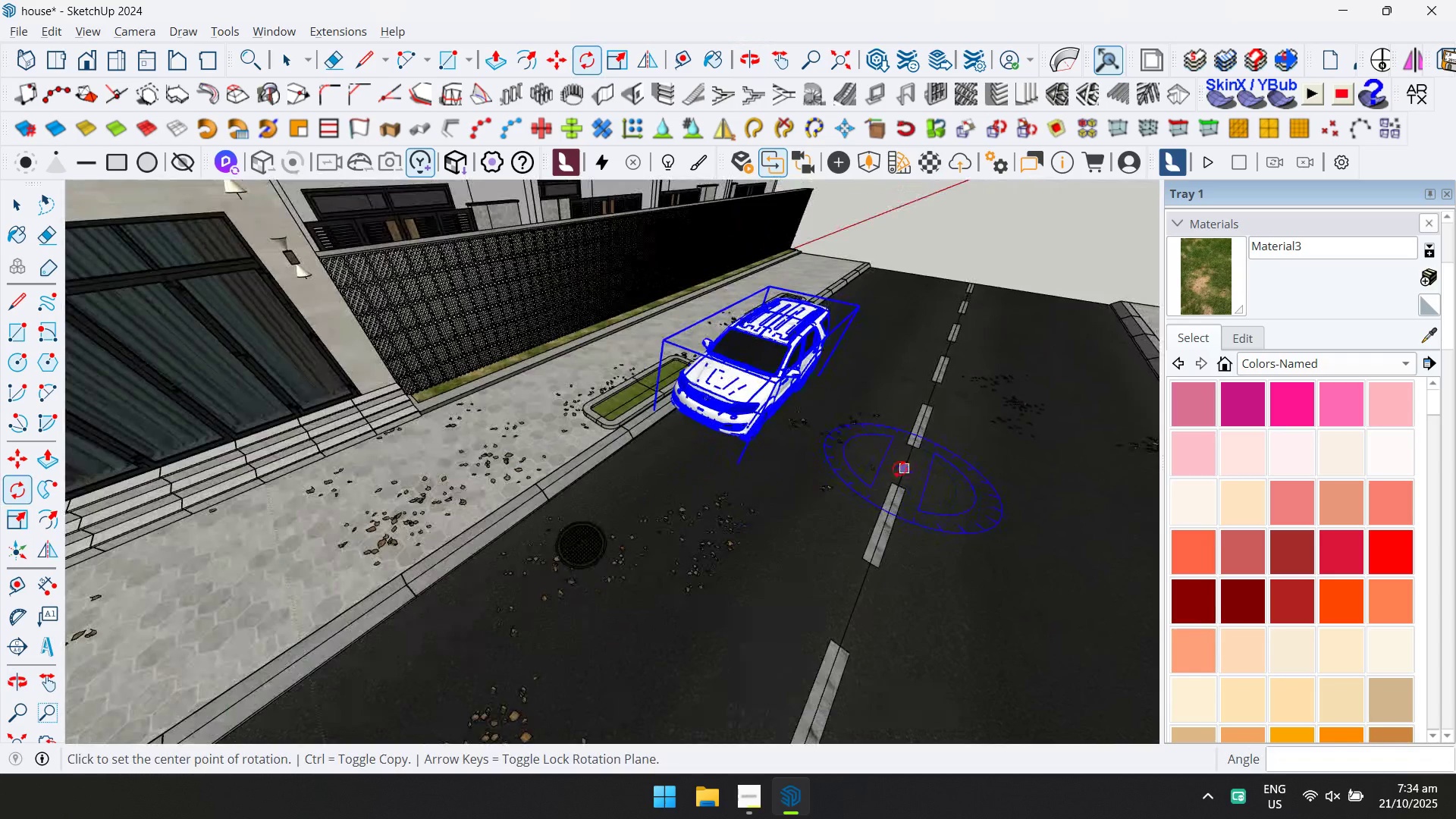 
key(M)
 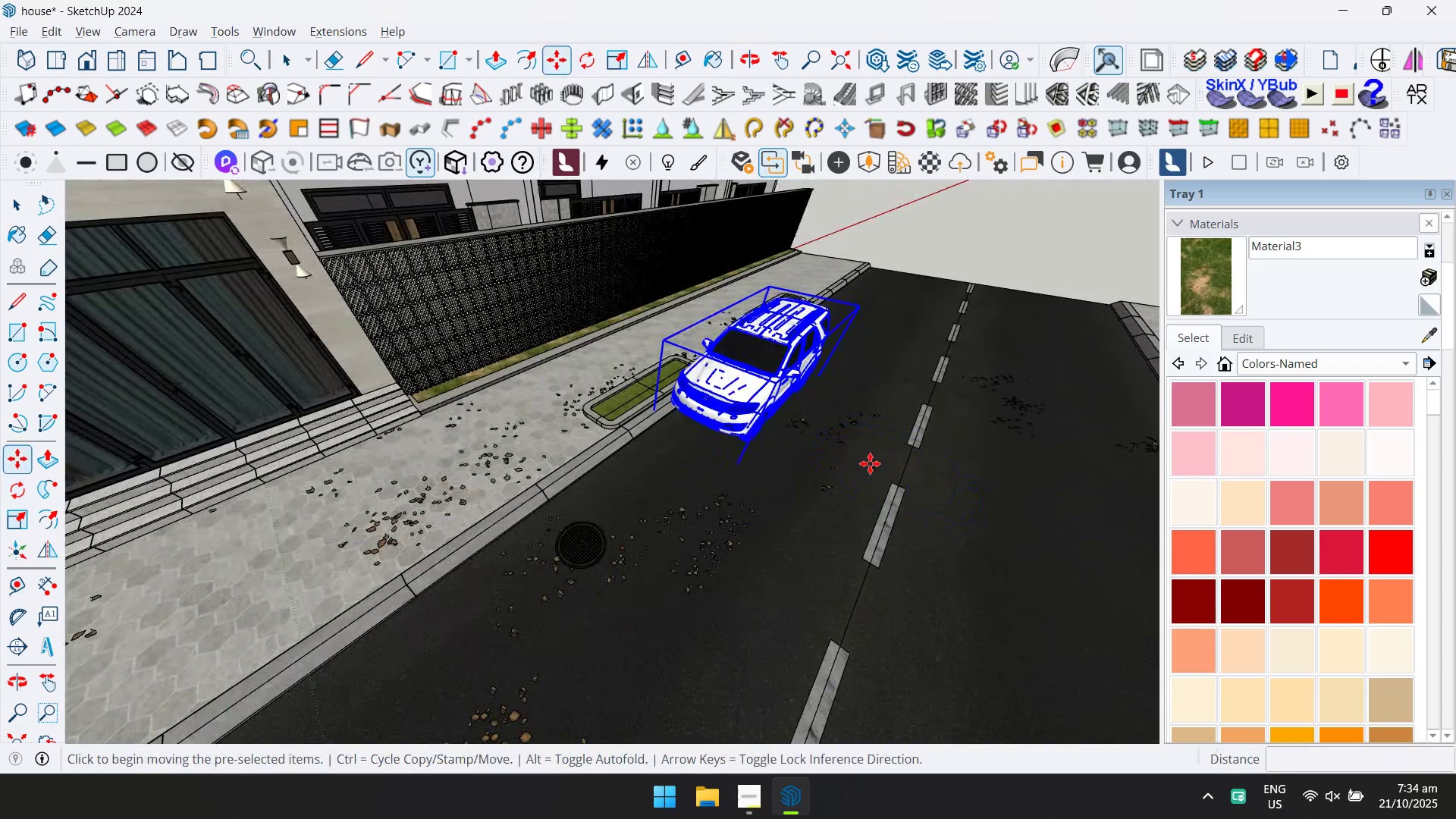 
left_click([870, 463])
 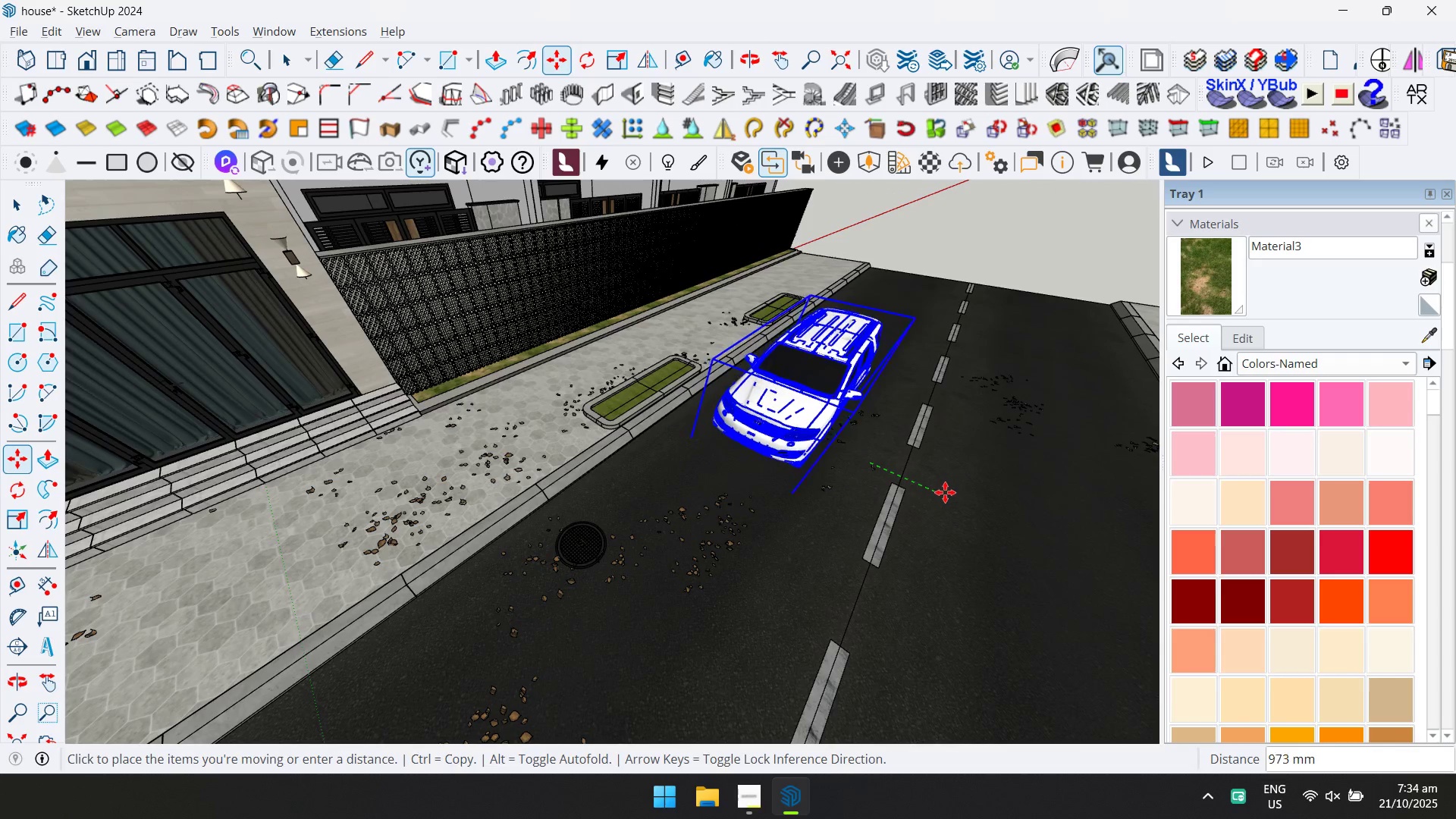 
scroll: coordinate [950, 474], scroll_direction: down, amount: 2.0
 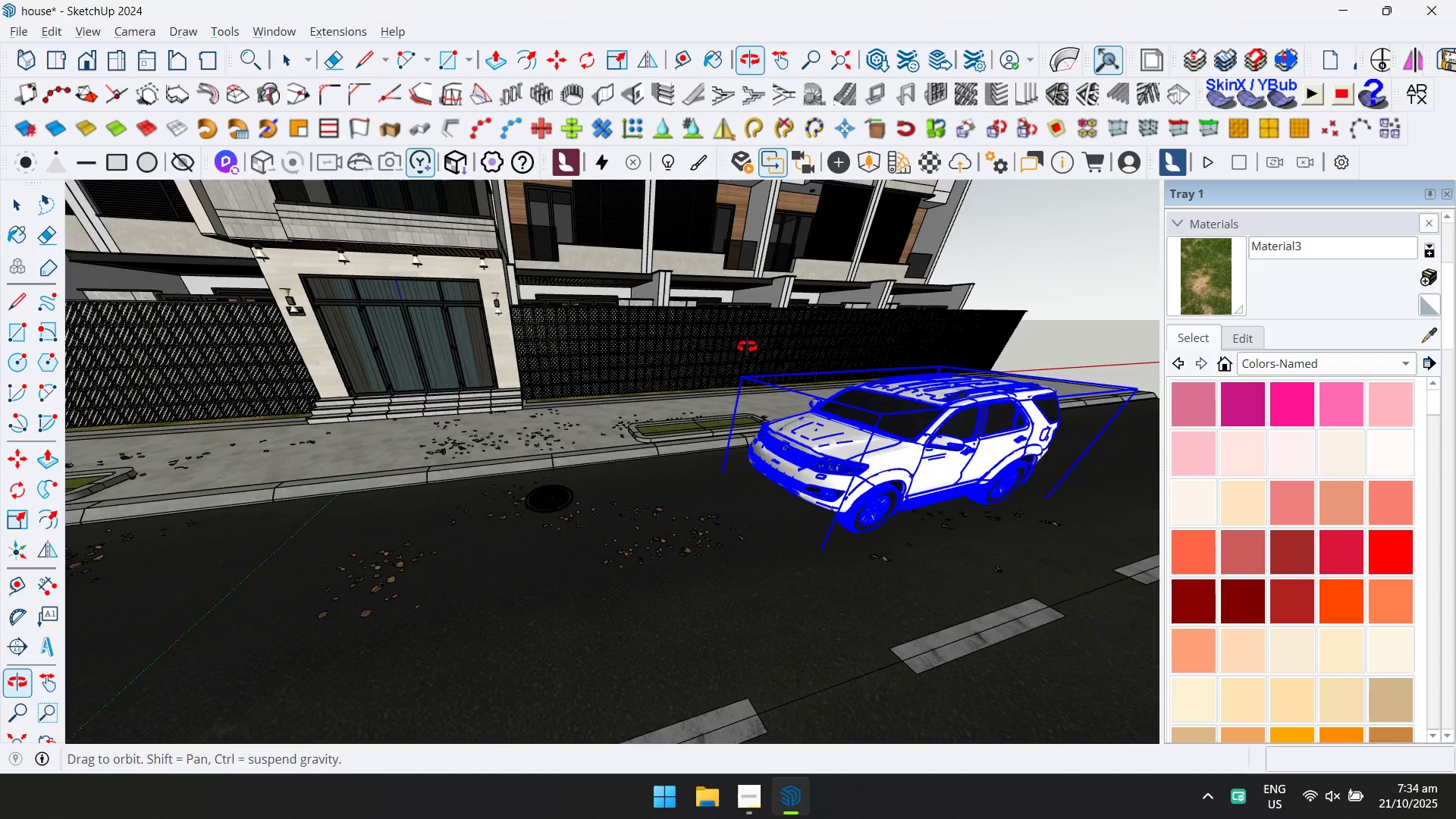 
left_click_drag(start_coordinate=[930, 576], to_coordinate=[924, 579])
 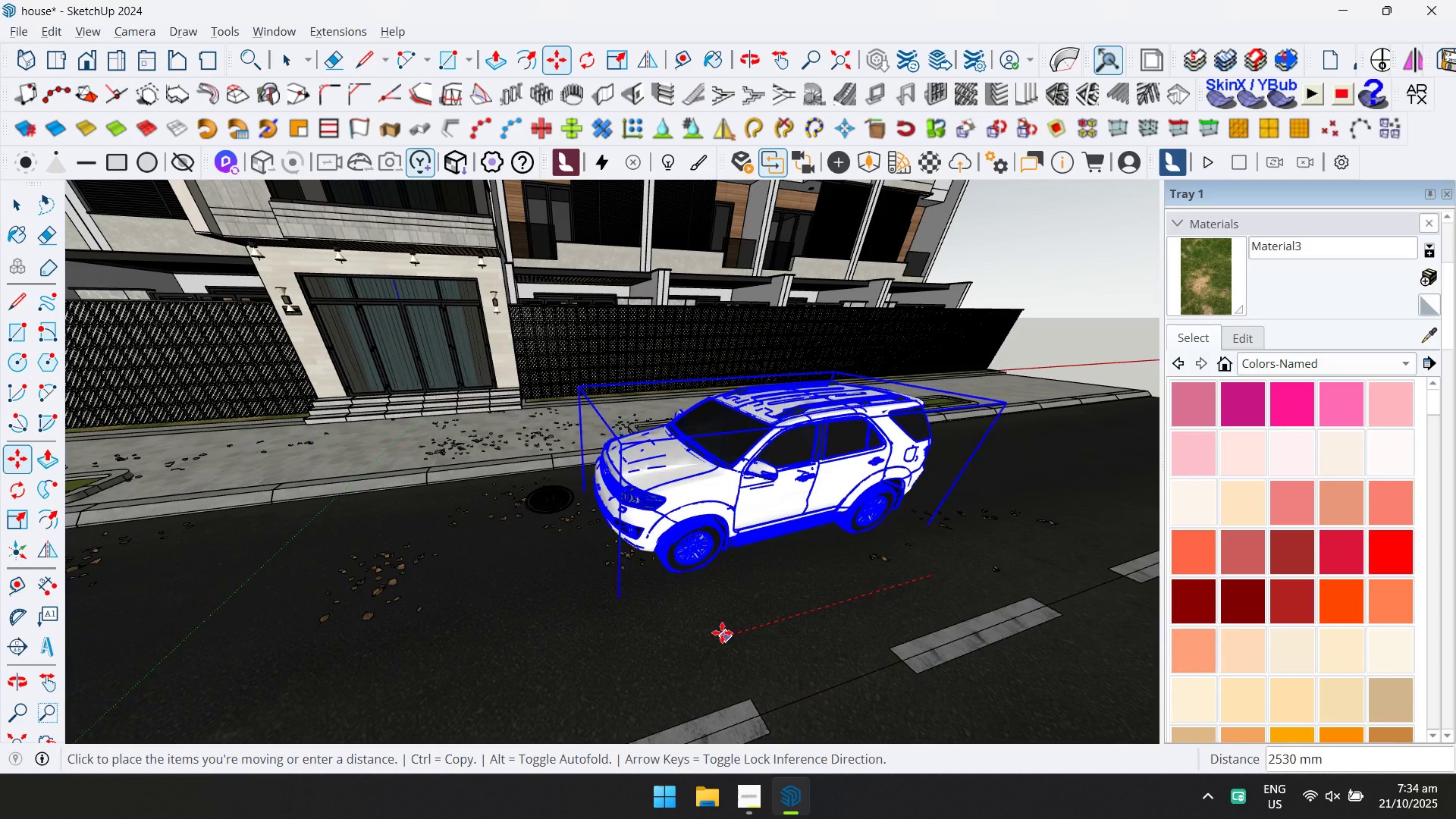 
left_click([711, 635])
 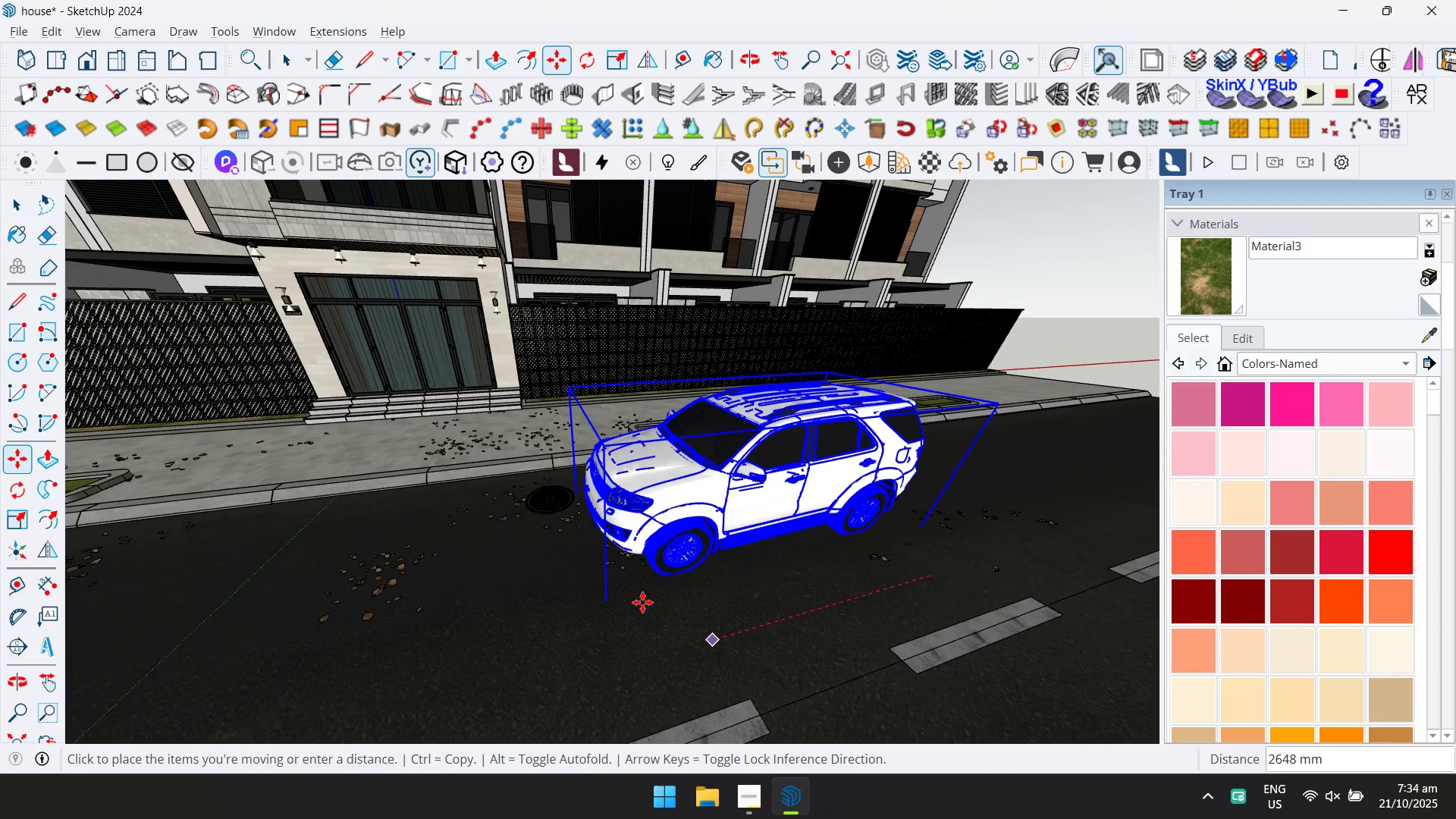 
scroll: coordinate [522, 554], scroll_direction: down, amount: 3.0
 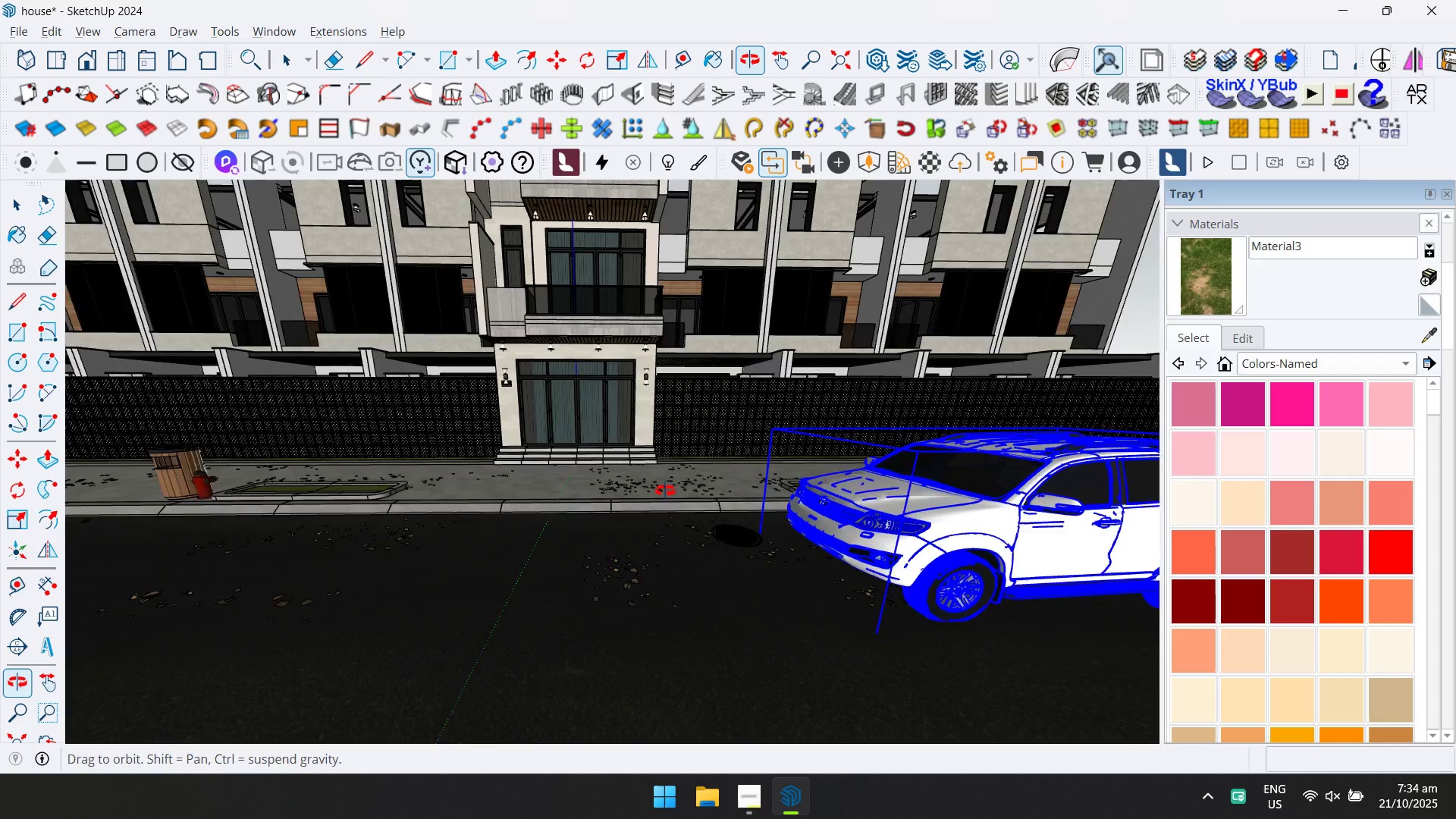 
hold_key(key=ShiftLeft, duration=0.42)
 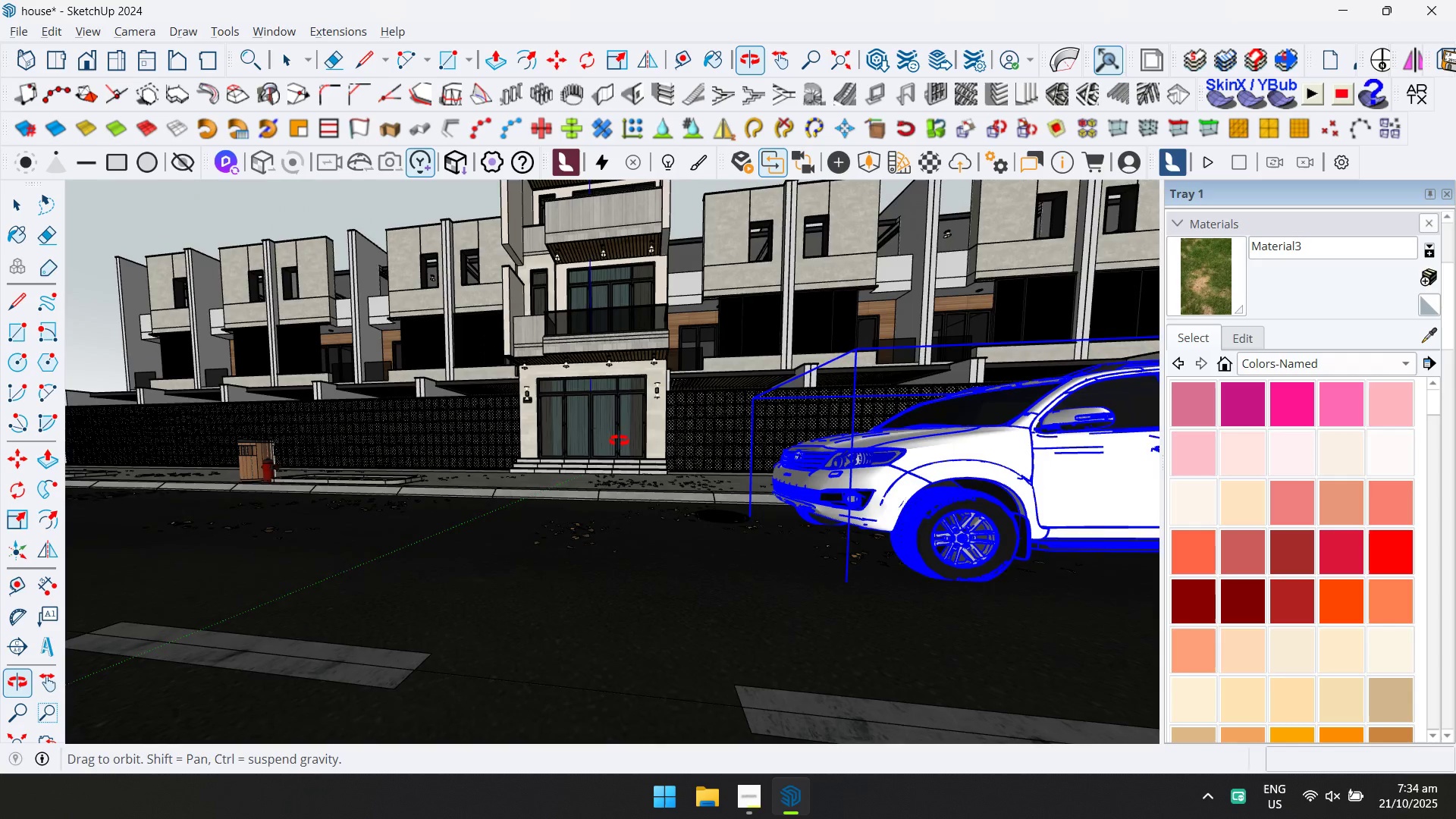 
key(Shift+ShiftLeft)
 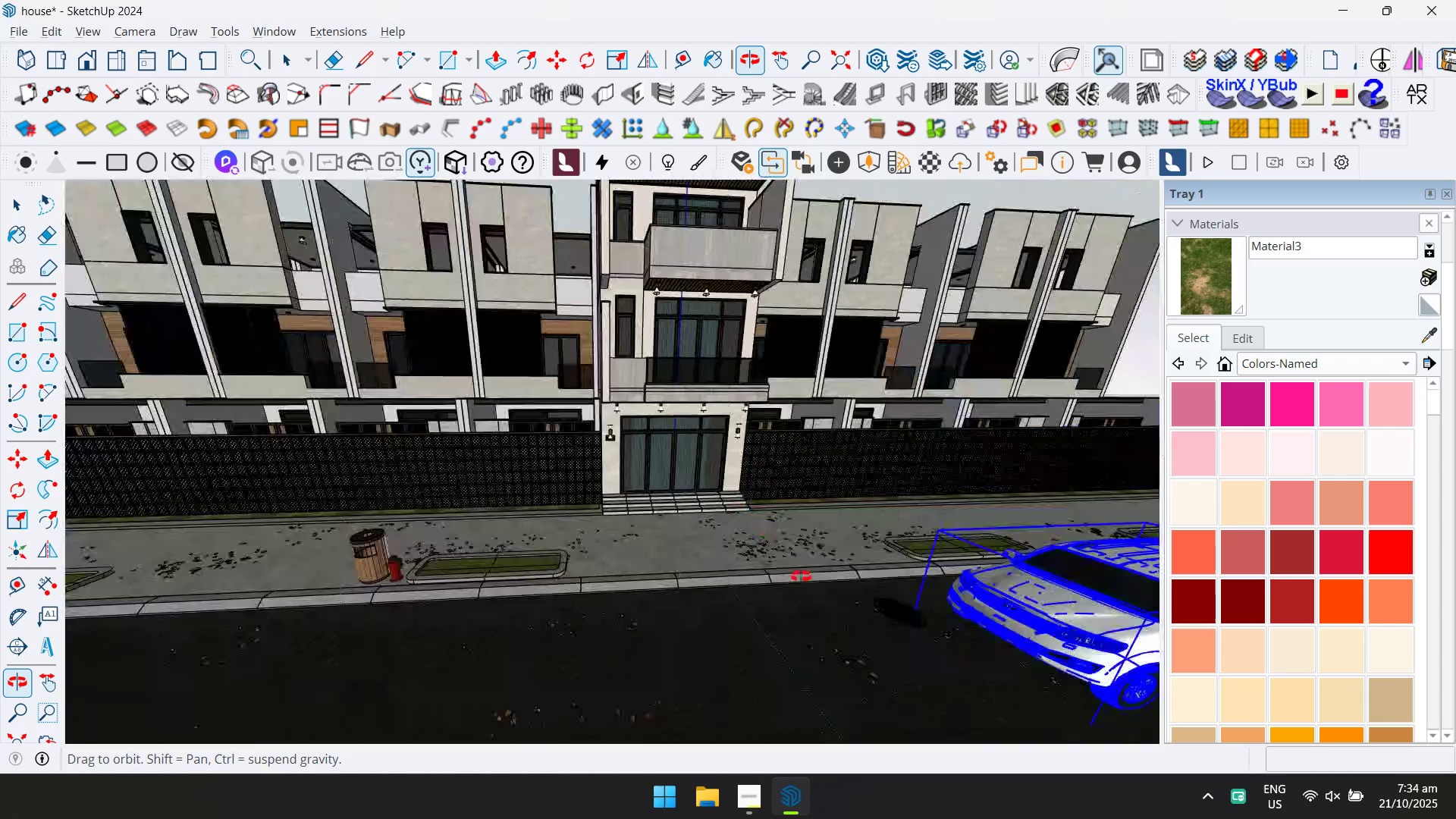 
hold_key(key=ShiftLeft, duration=0.34)
 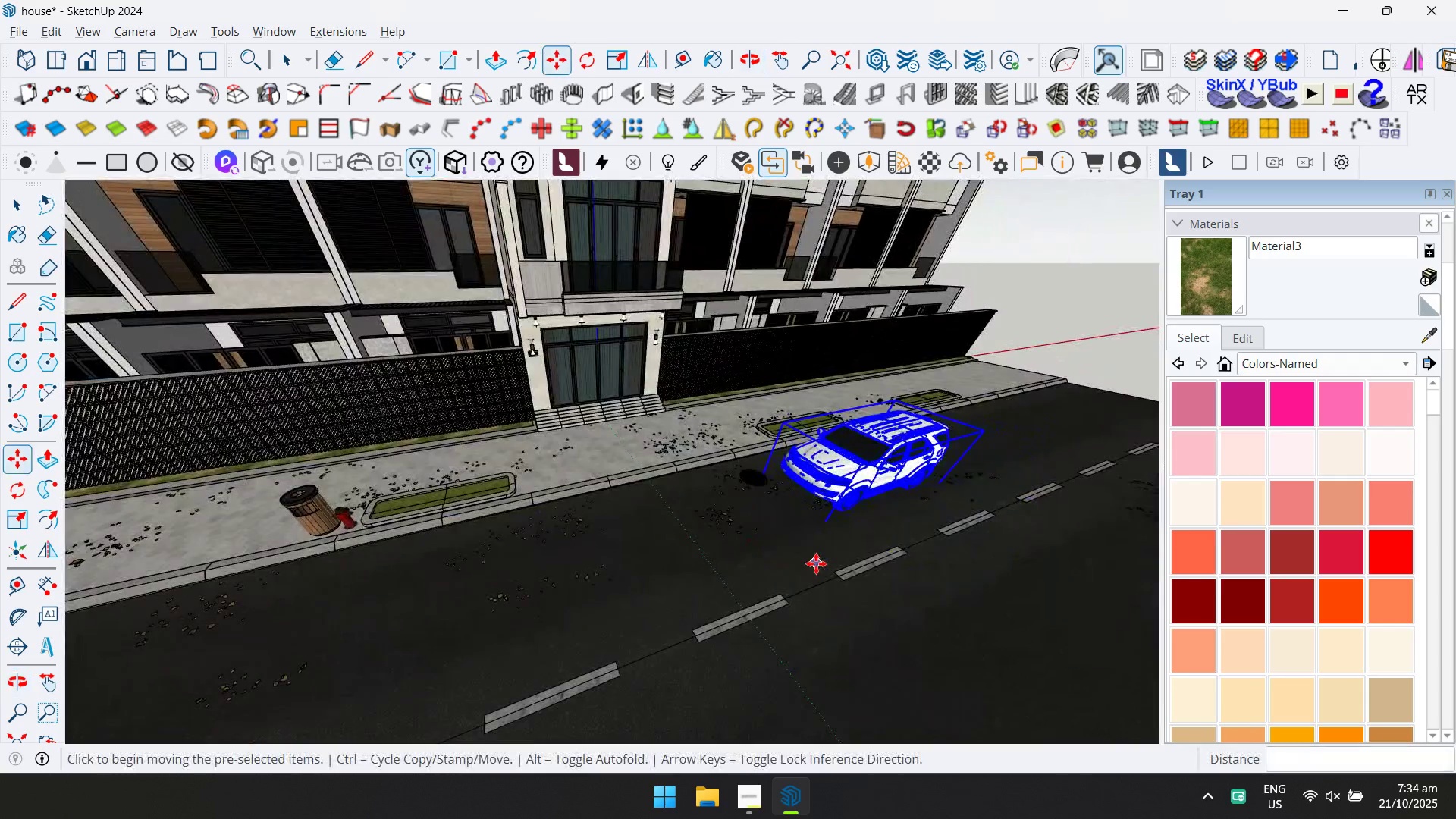 
left_click([816, 563])
 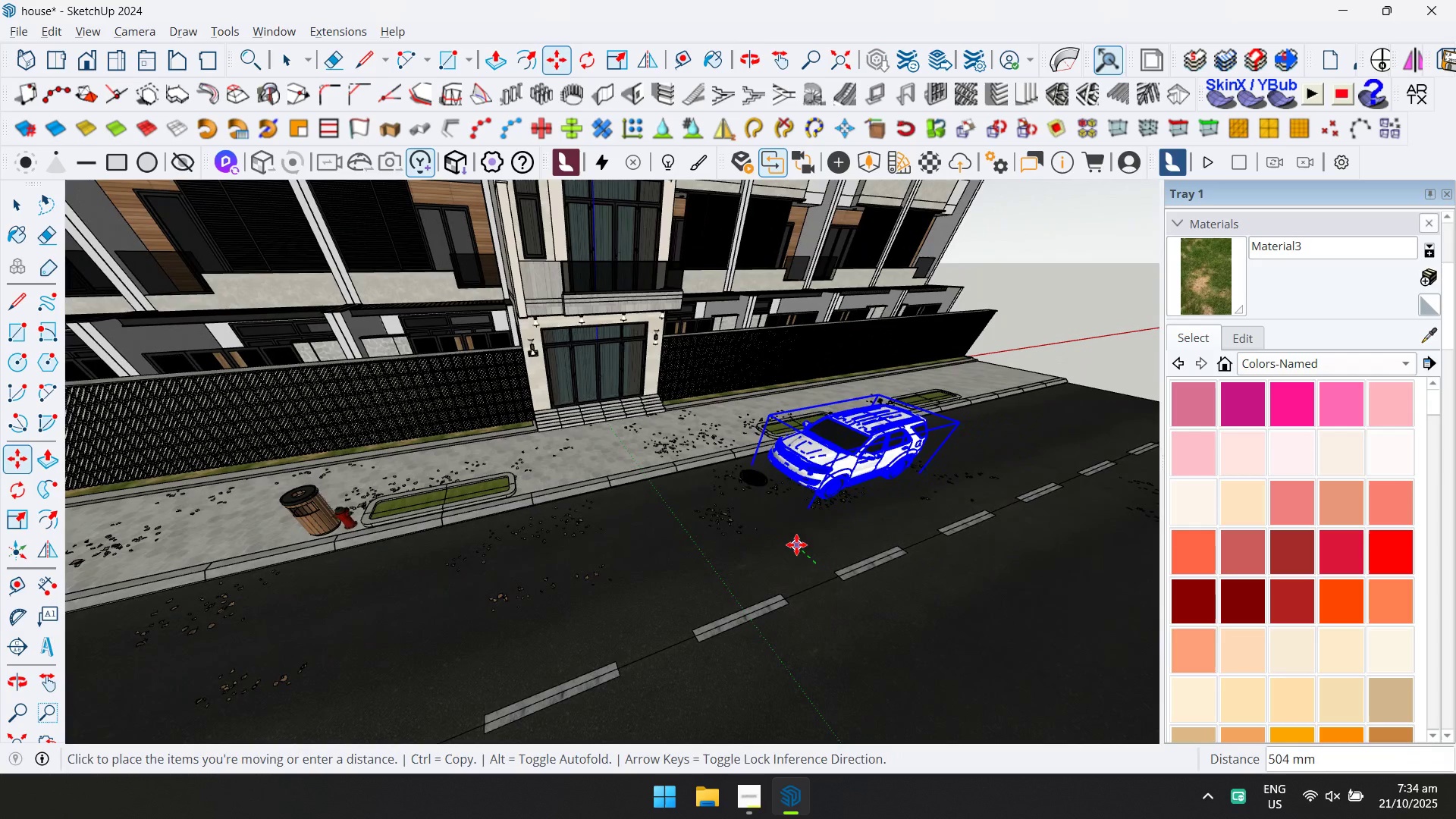 
left_click([795, 544])
 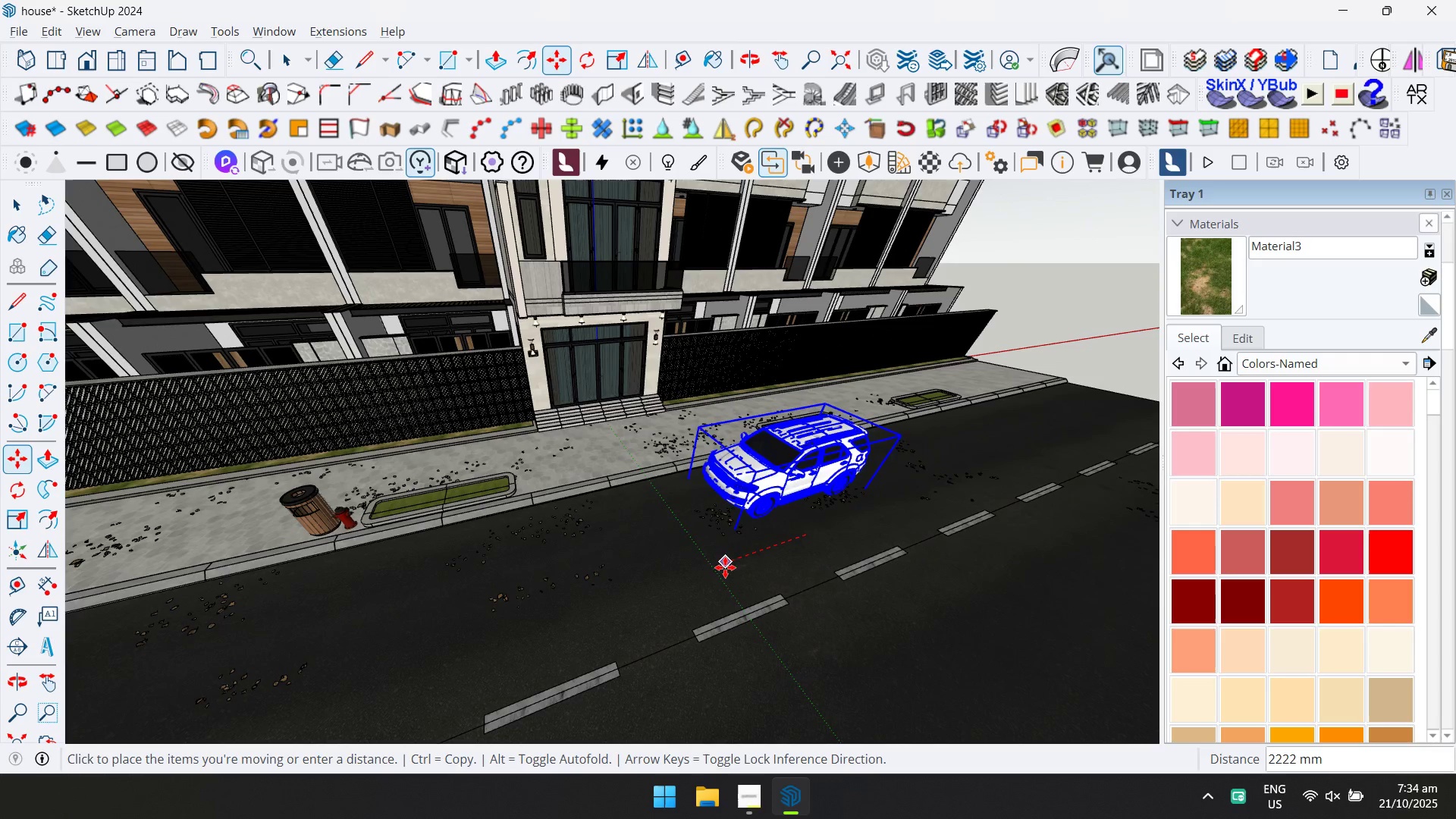 
left_click([723, 569])
 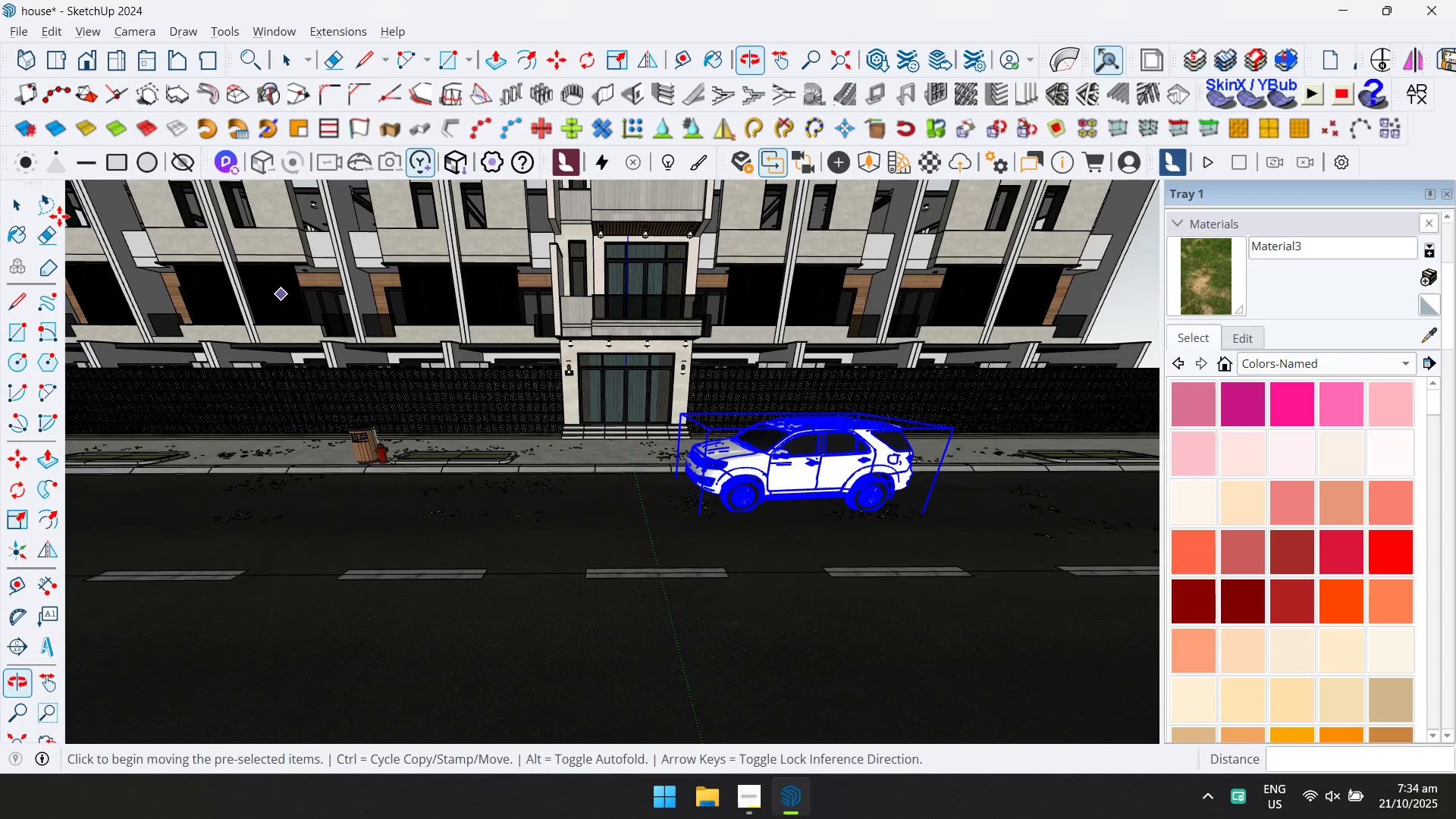 
left_click([12, 205])
 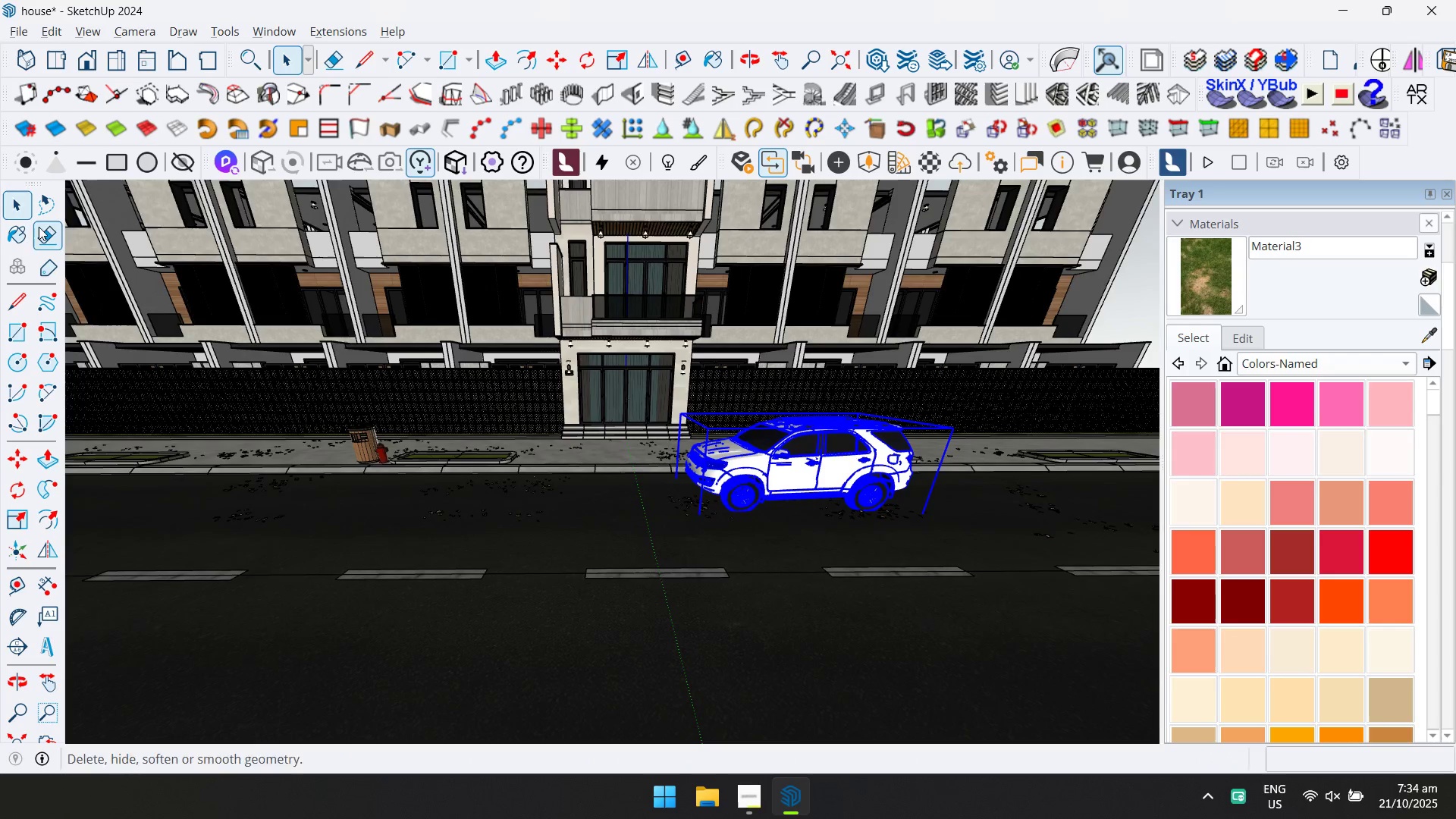 
scroll: coordinate [552, 464], scroll_direction: down, amount: 5.0
 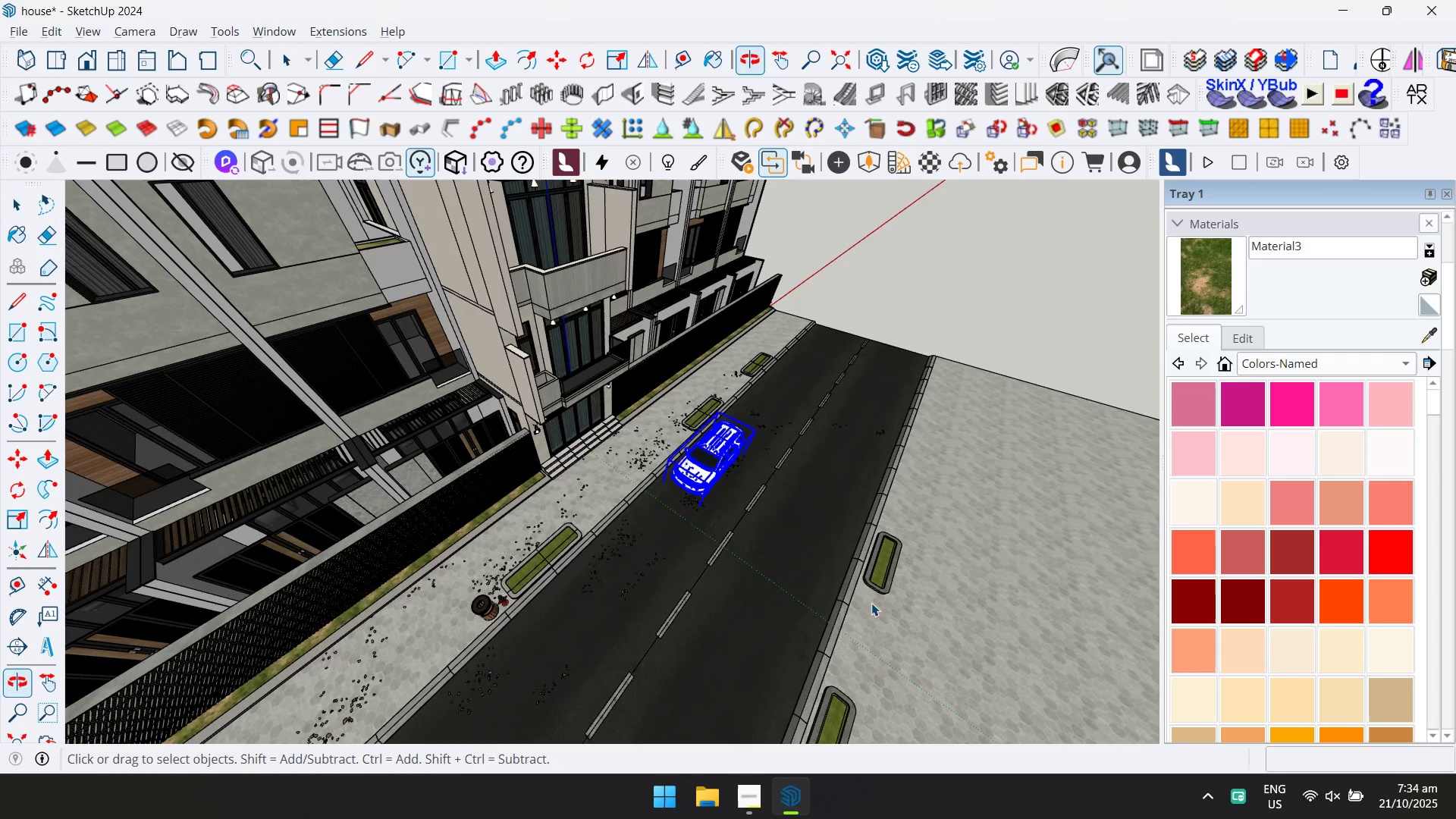 
left_click([846, 258])
 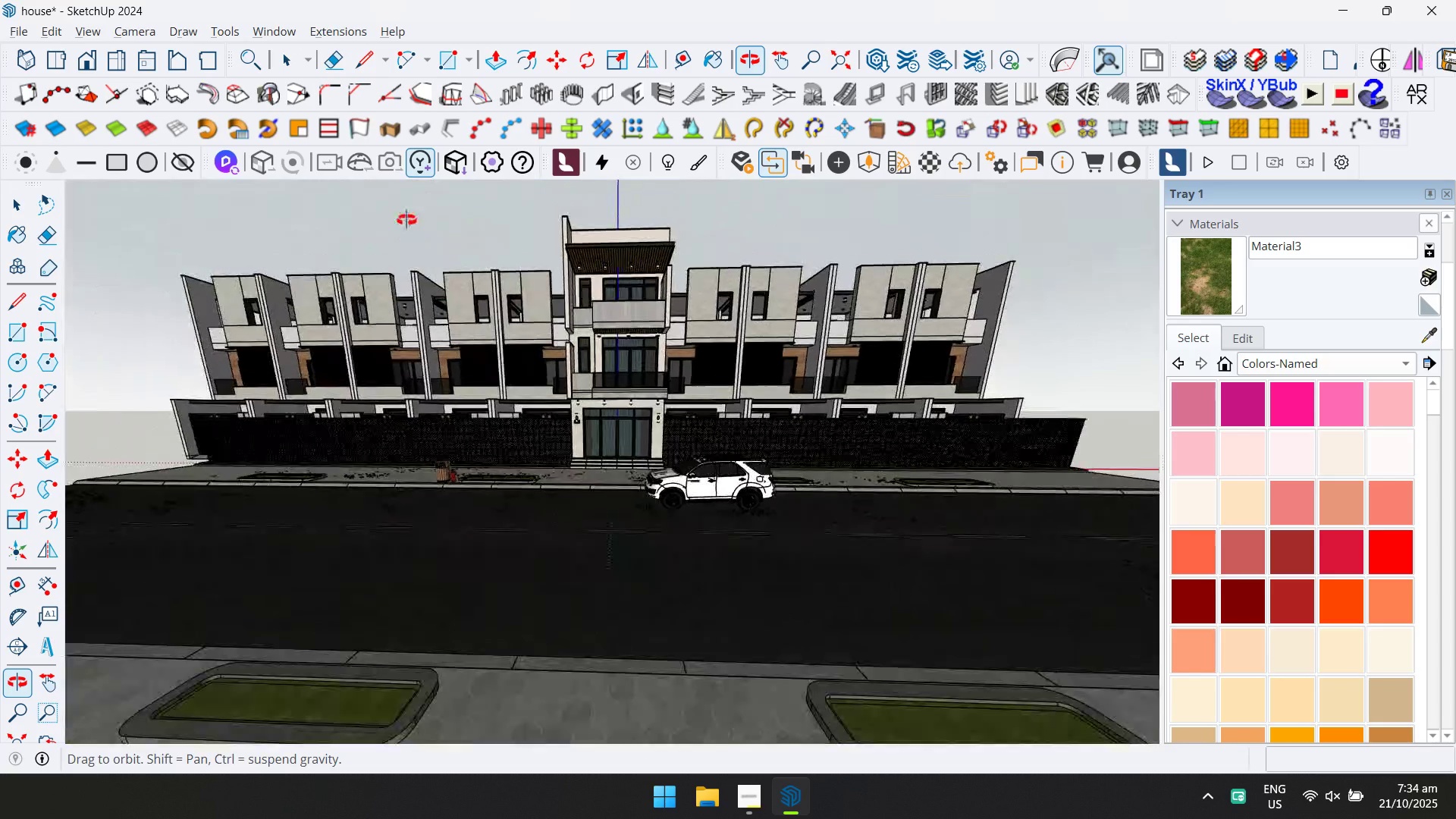 
scroll: coordinate [592, 402], scroll_direction: up, amount: 1.0
 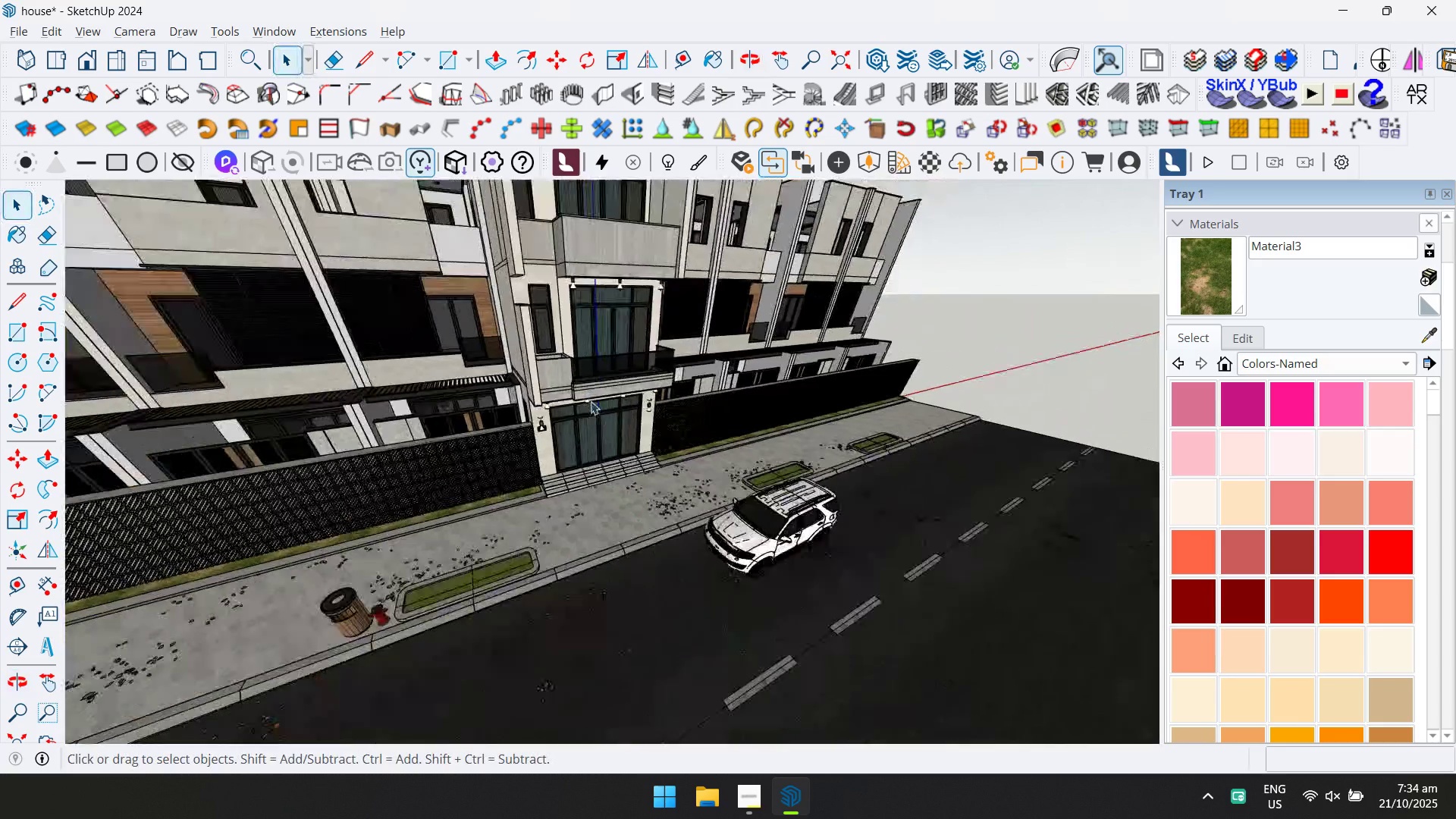 
key(Shift+ShiftLeft)
 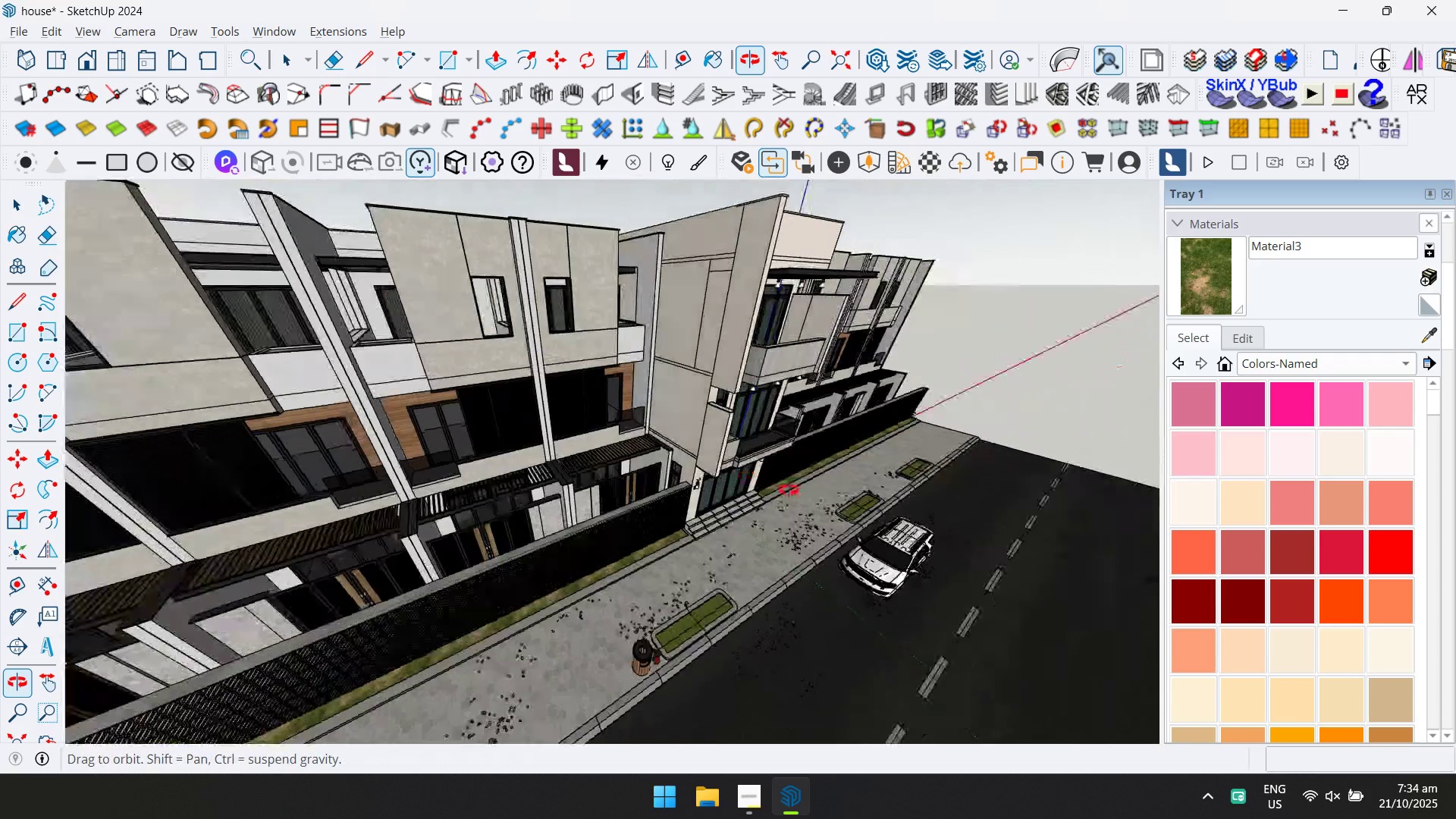 
scroll: coordinate [824, 479], scroll_direction: down, amount: 10.0
 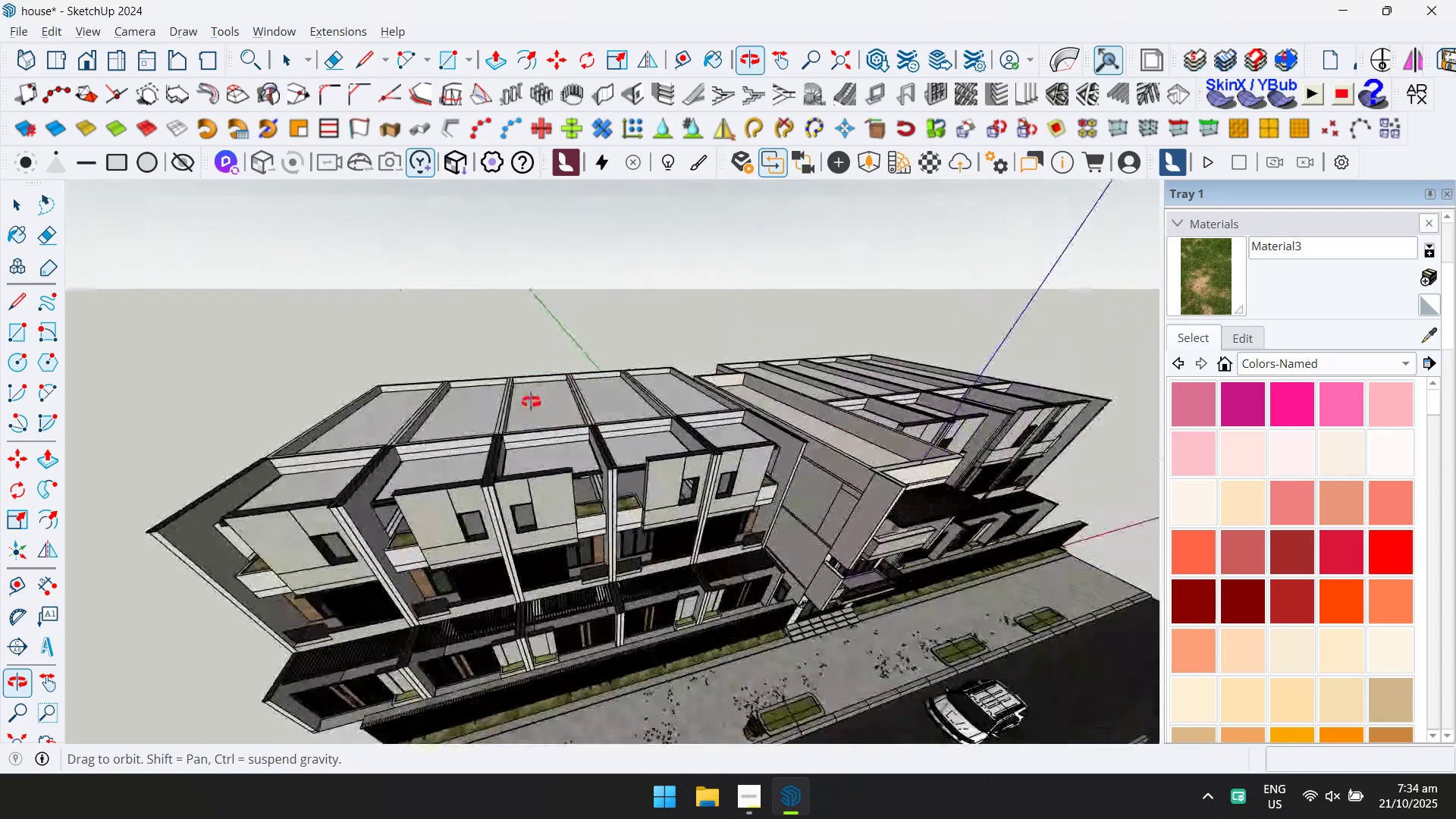 
scroll: coordinate [848, 630], scroll_direction: up, amount: 2.0
 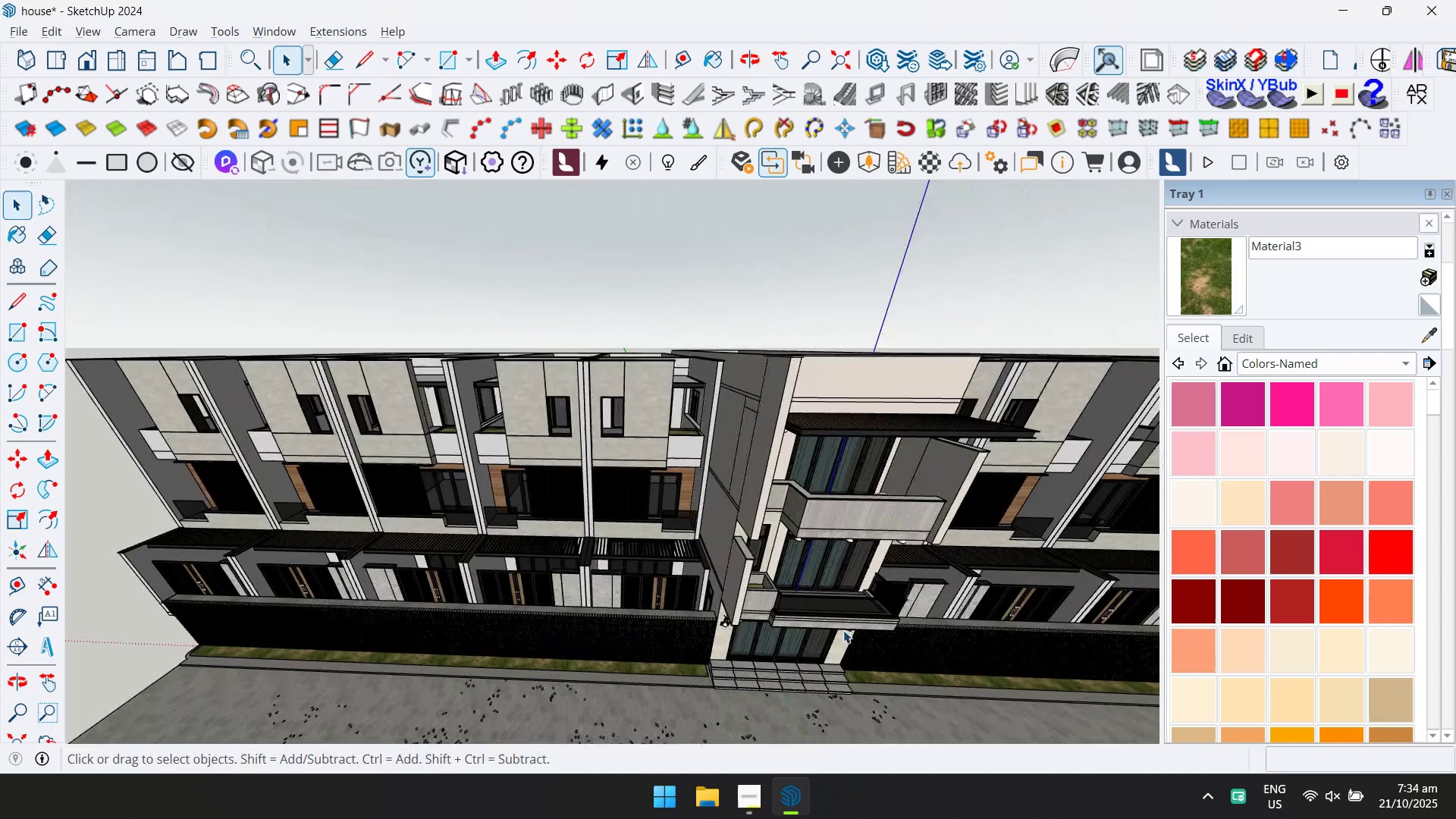 
hold_key(key=ShiftLeft, duration=0.47)
 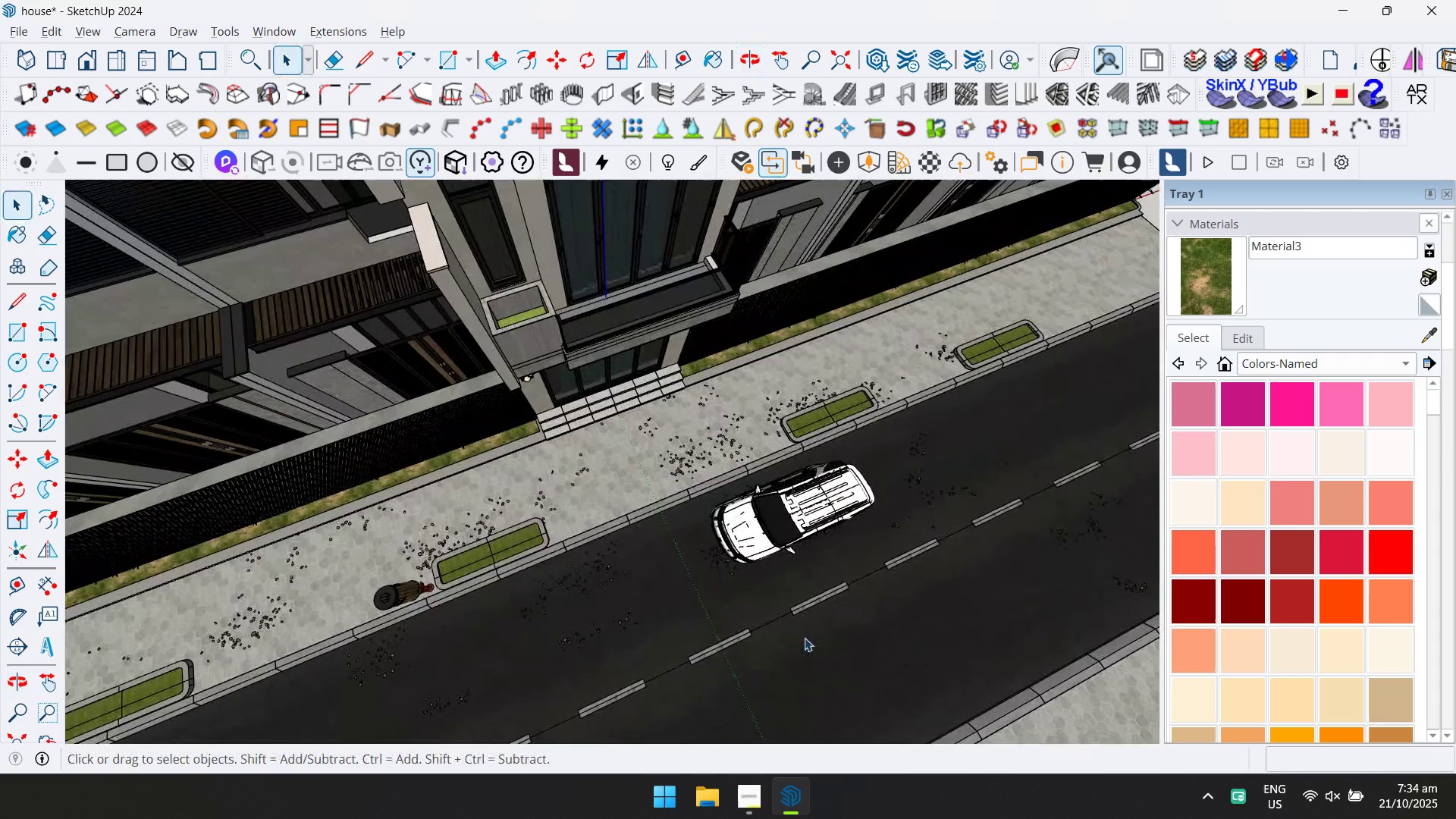 
scroll: coordinate [803, 598], scroll_direction: none, amount: 0.0
 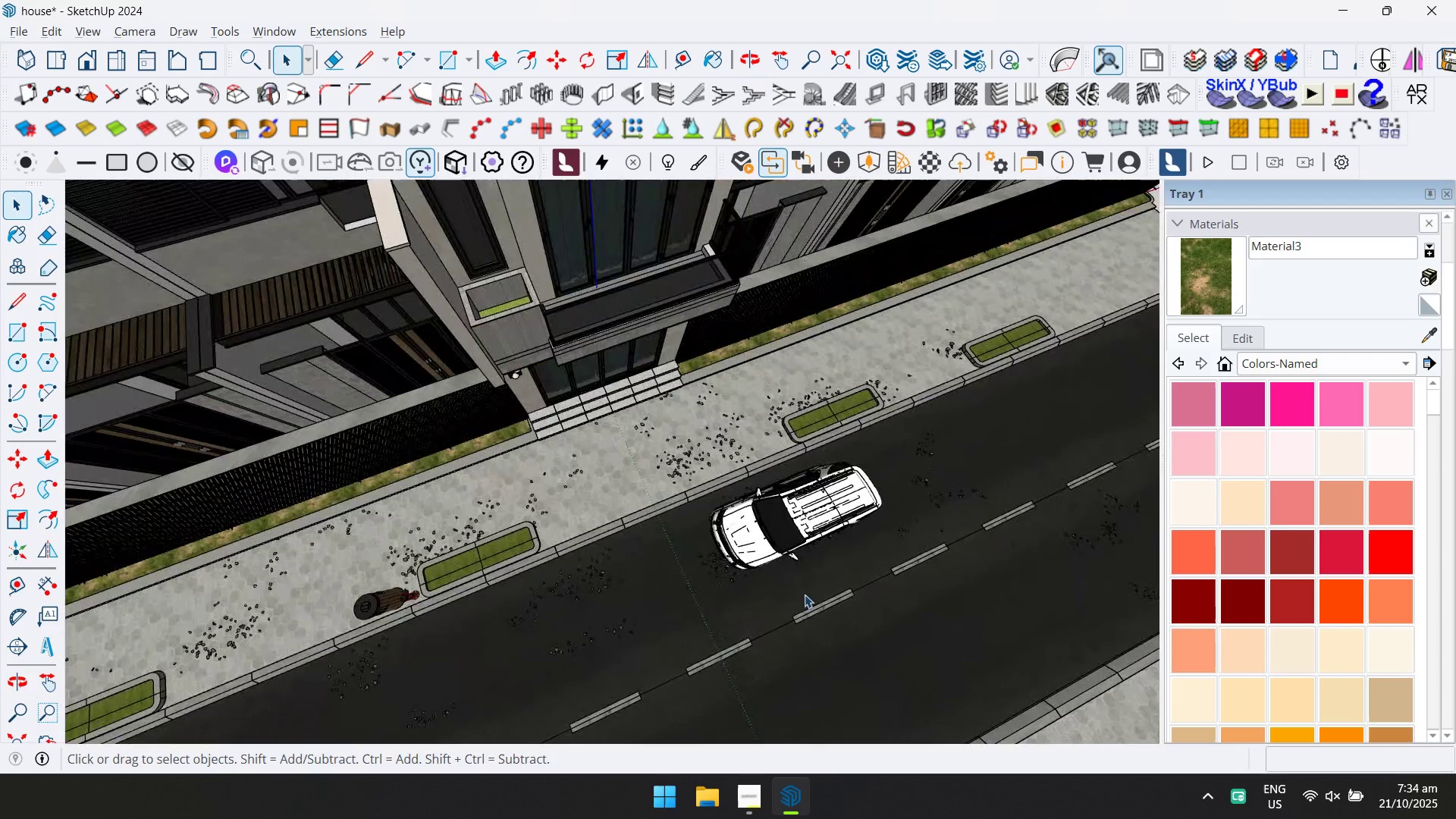 
scroll: coordinate [712, 596], scroll_direction: down, amount: 3.0
 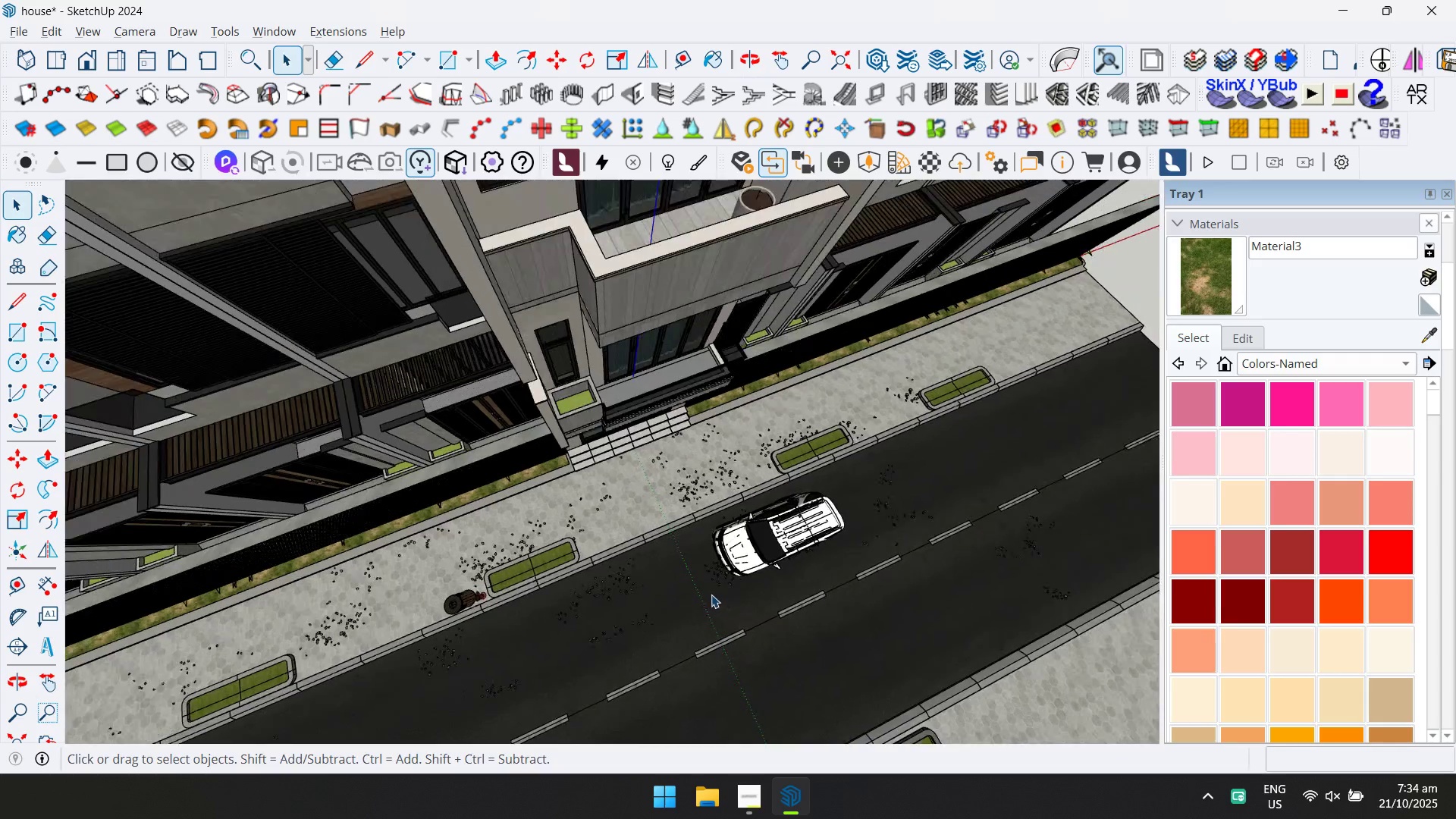 
key(Shift+ShiftLeft)
 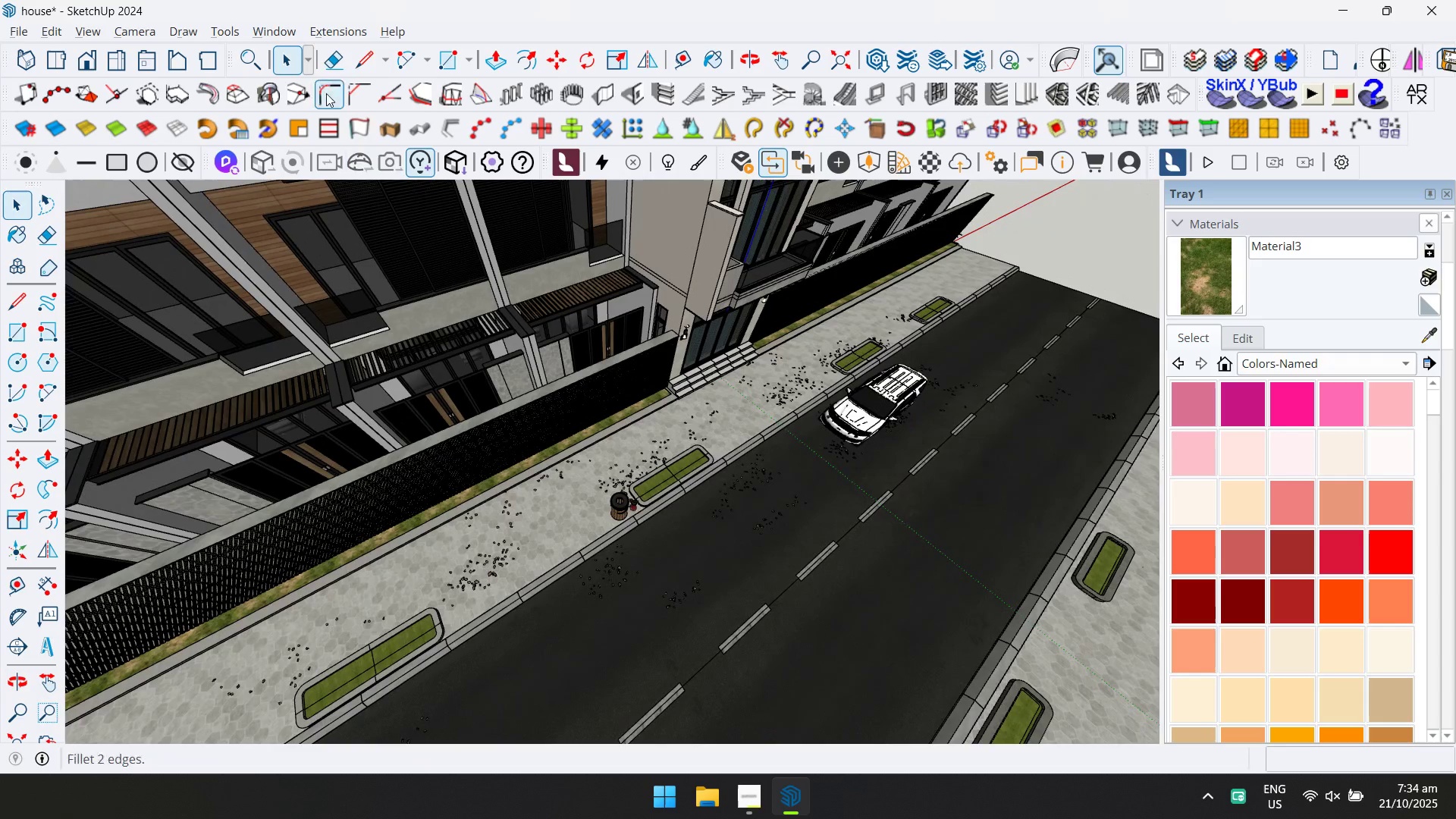 
left_click([284, 24])
 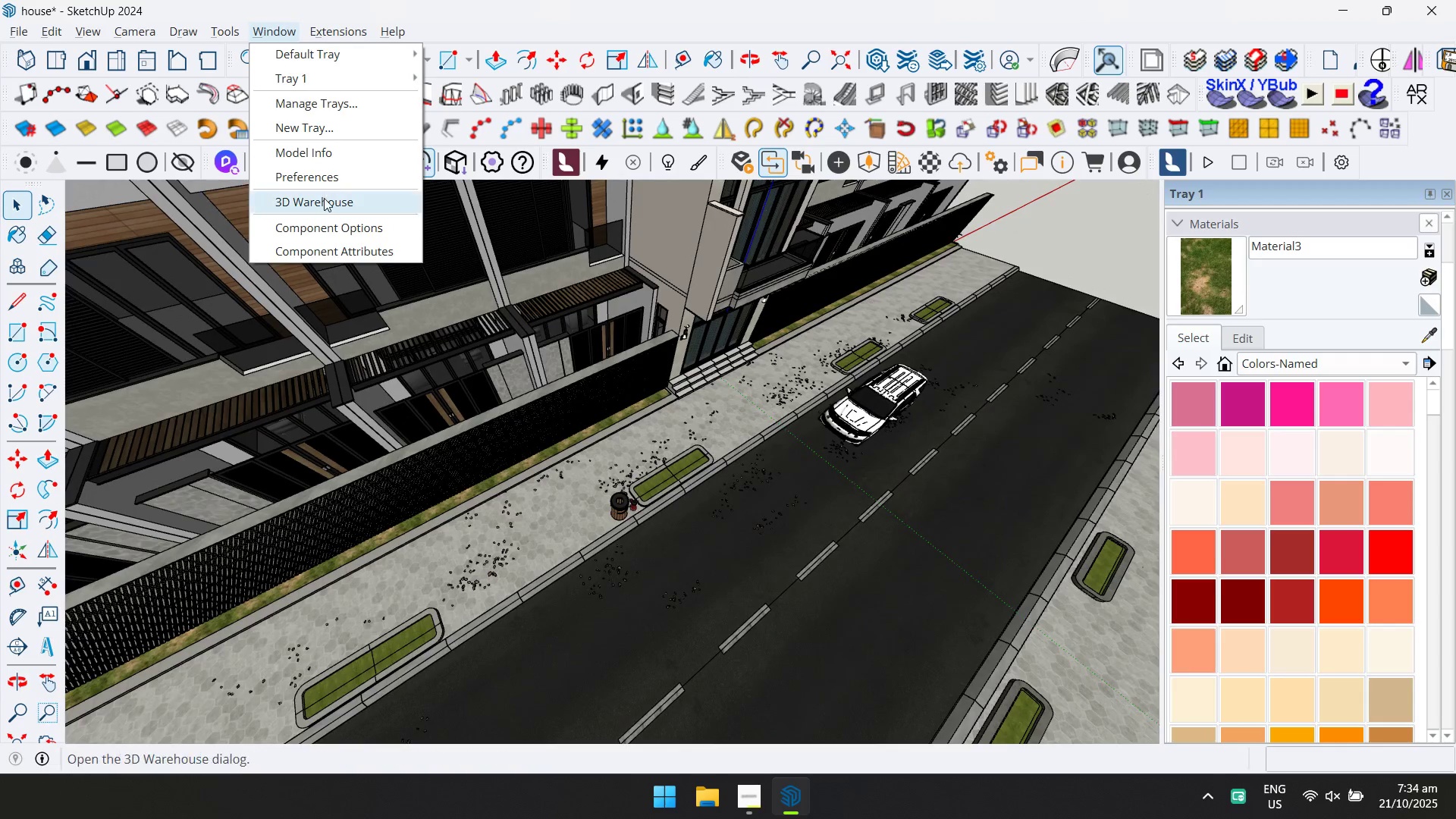 
left_click([324, 198])
 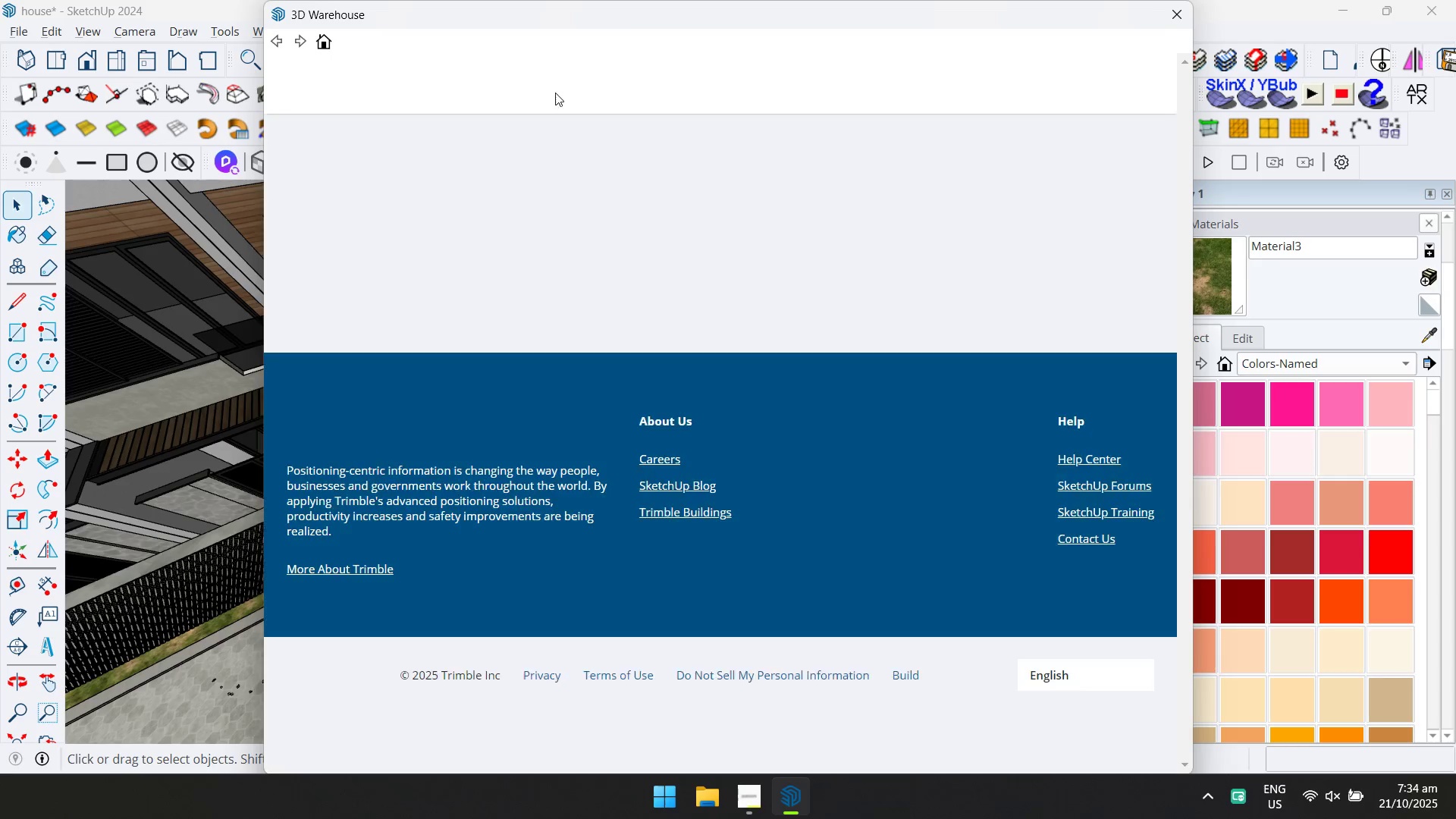 
left_click([625, 93])
 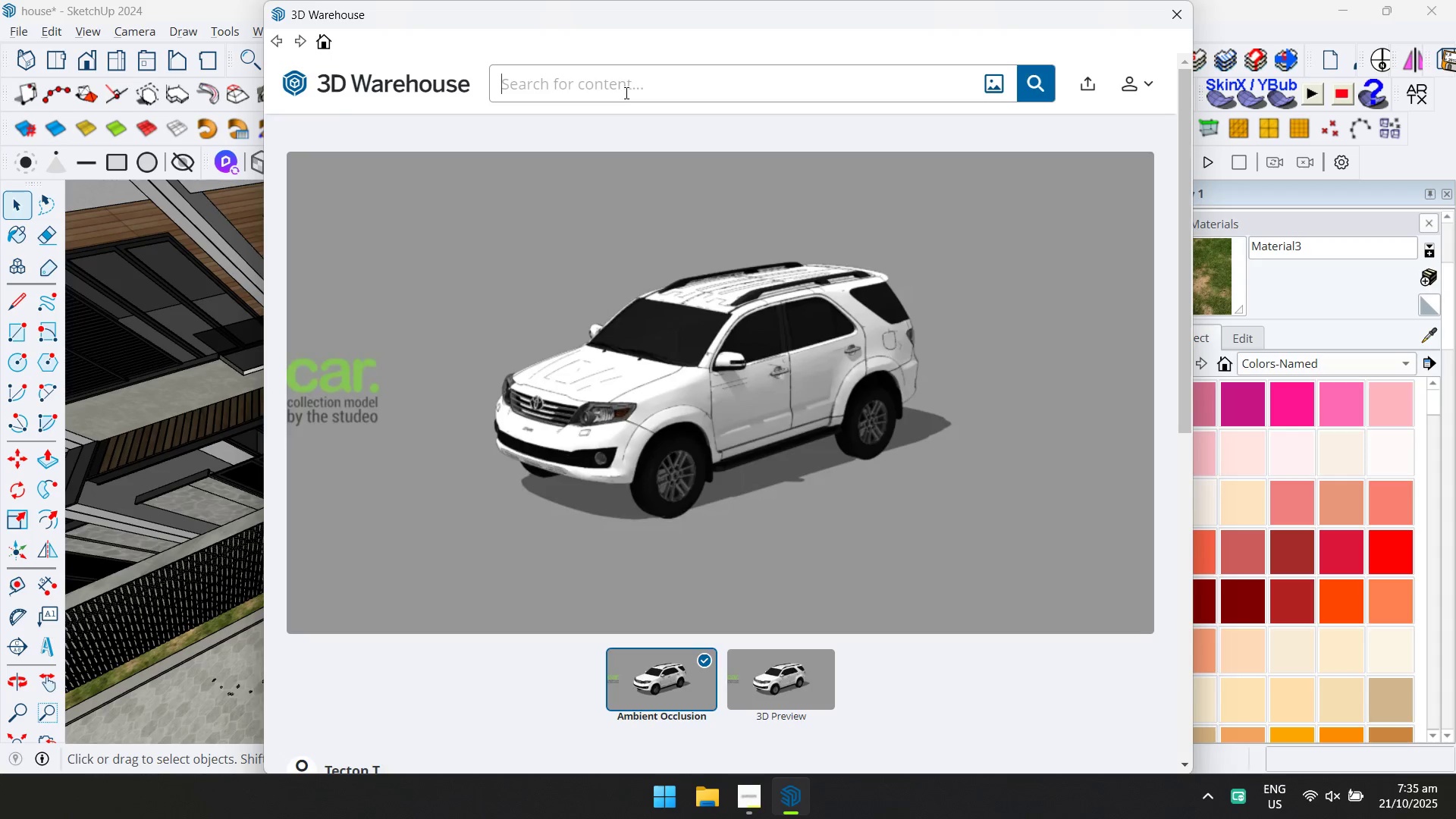 
type(car)
key(NumpadEnter)
 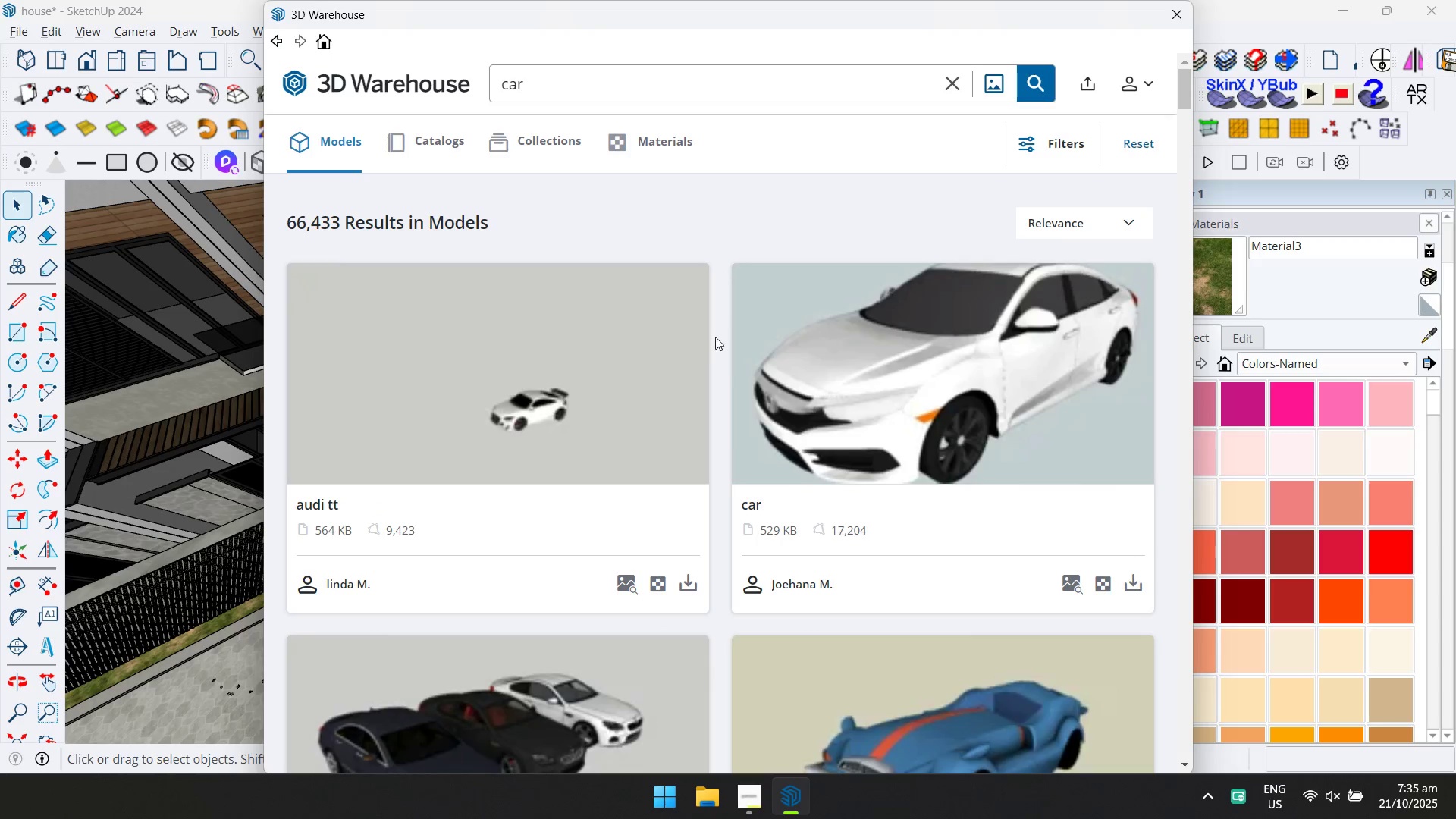 
scroll: coordinate [822, 434], scroll_direction: down, amount: 1.0
 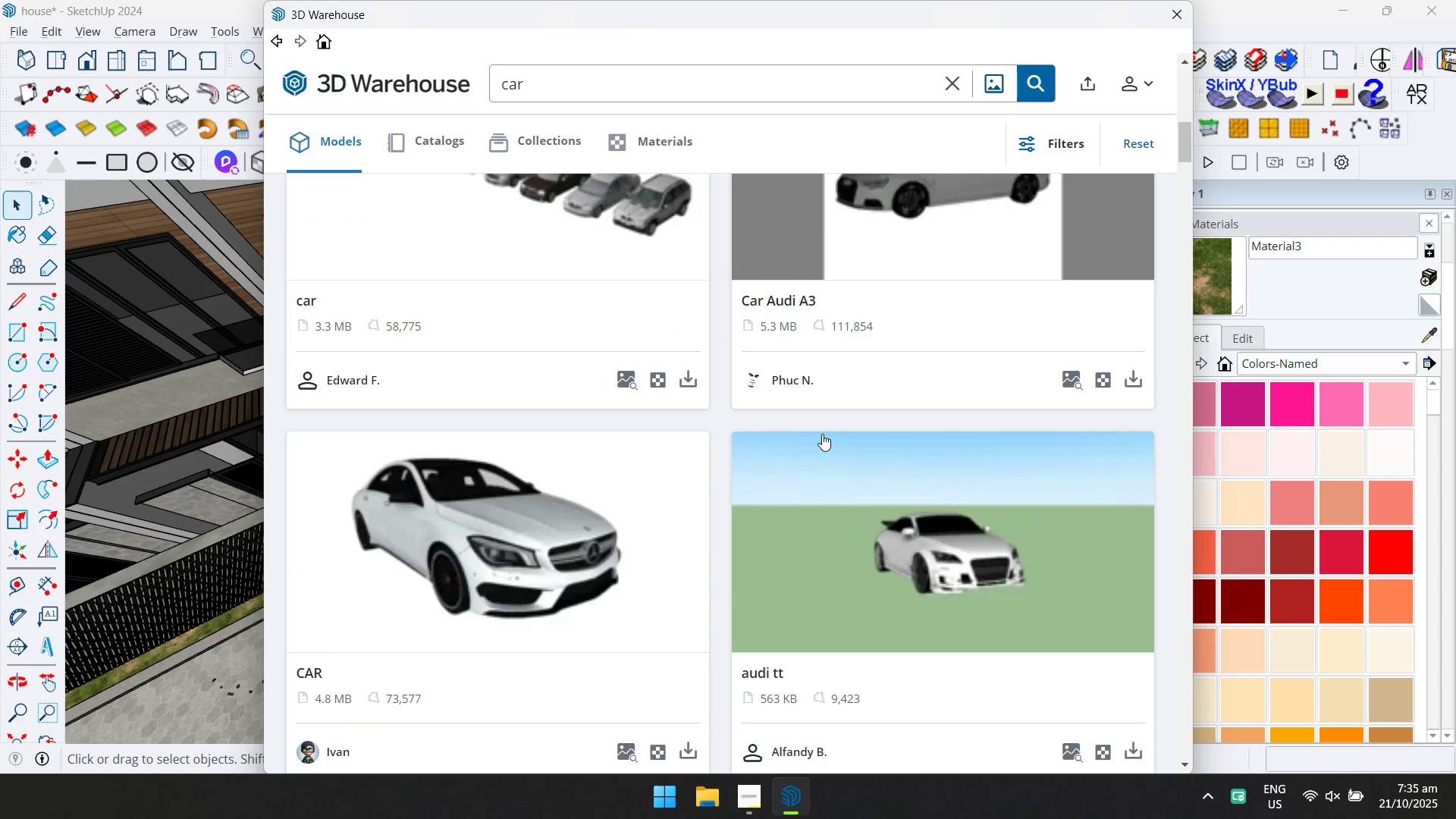 
left_click([469, 548])
 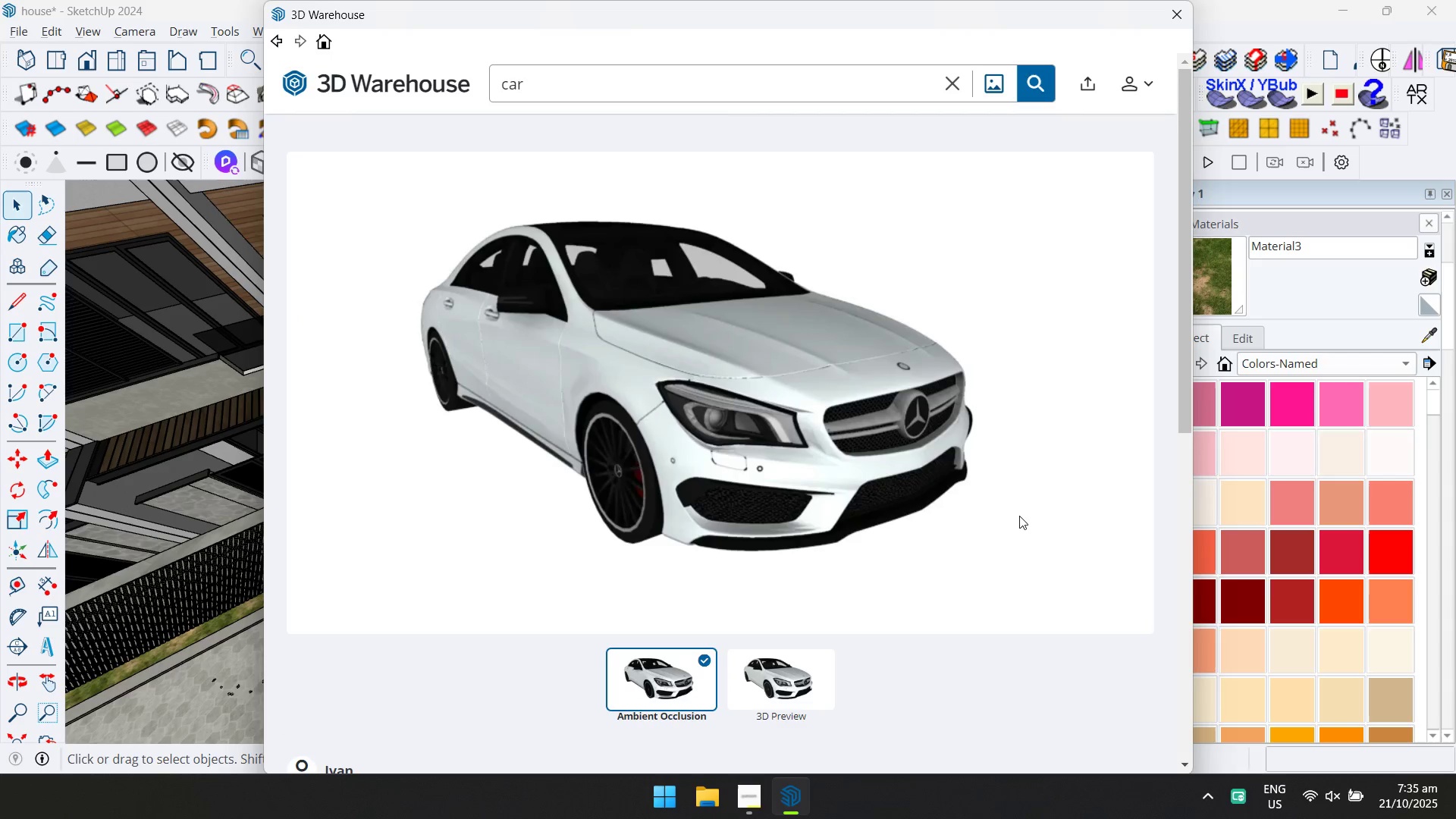 
scroll: coordinate [1008, 526], scroll_direction: down, amount: 1.0
 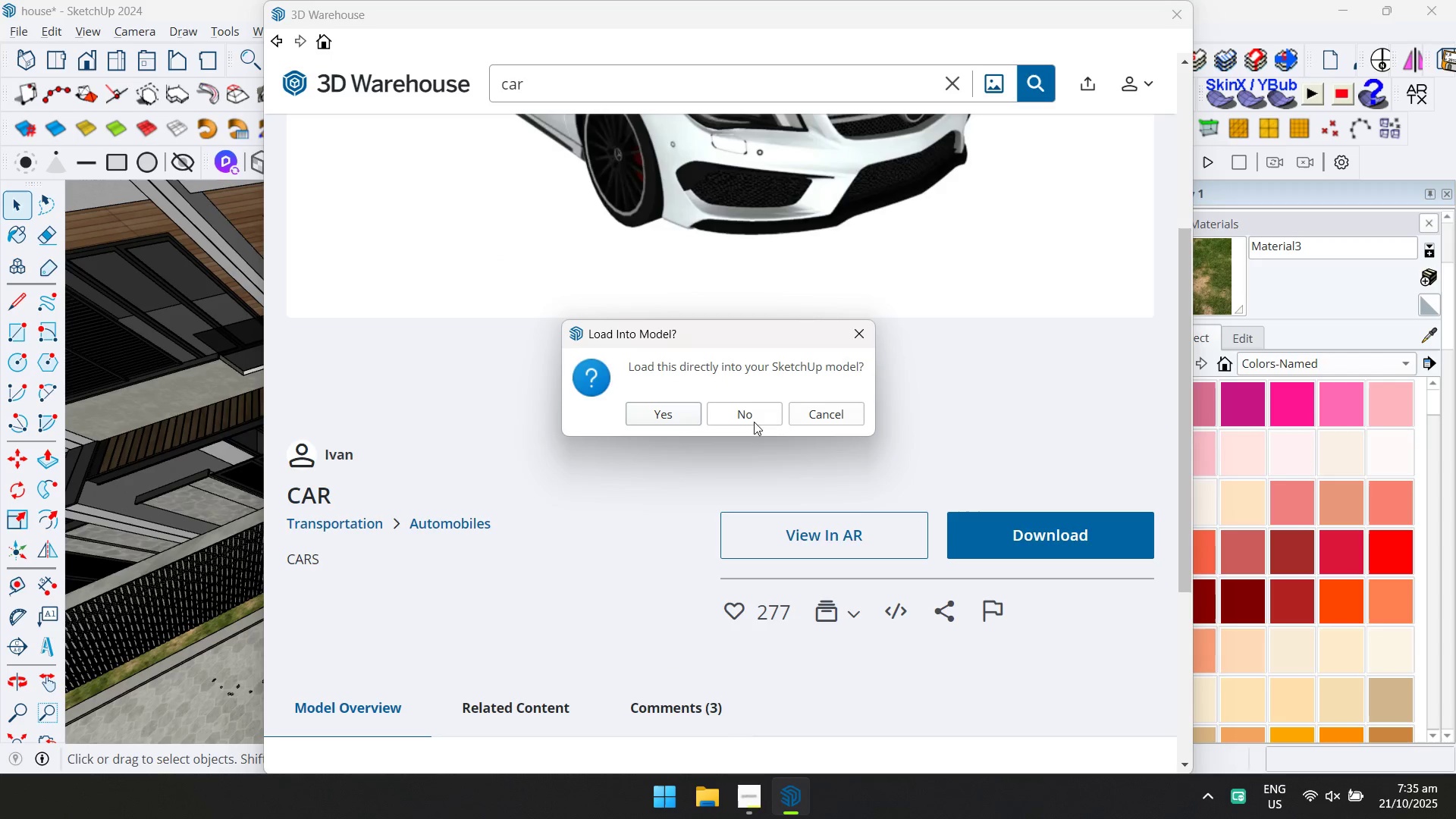 
left_click([671, 416])
 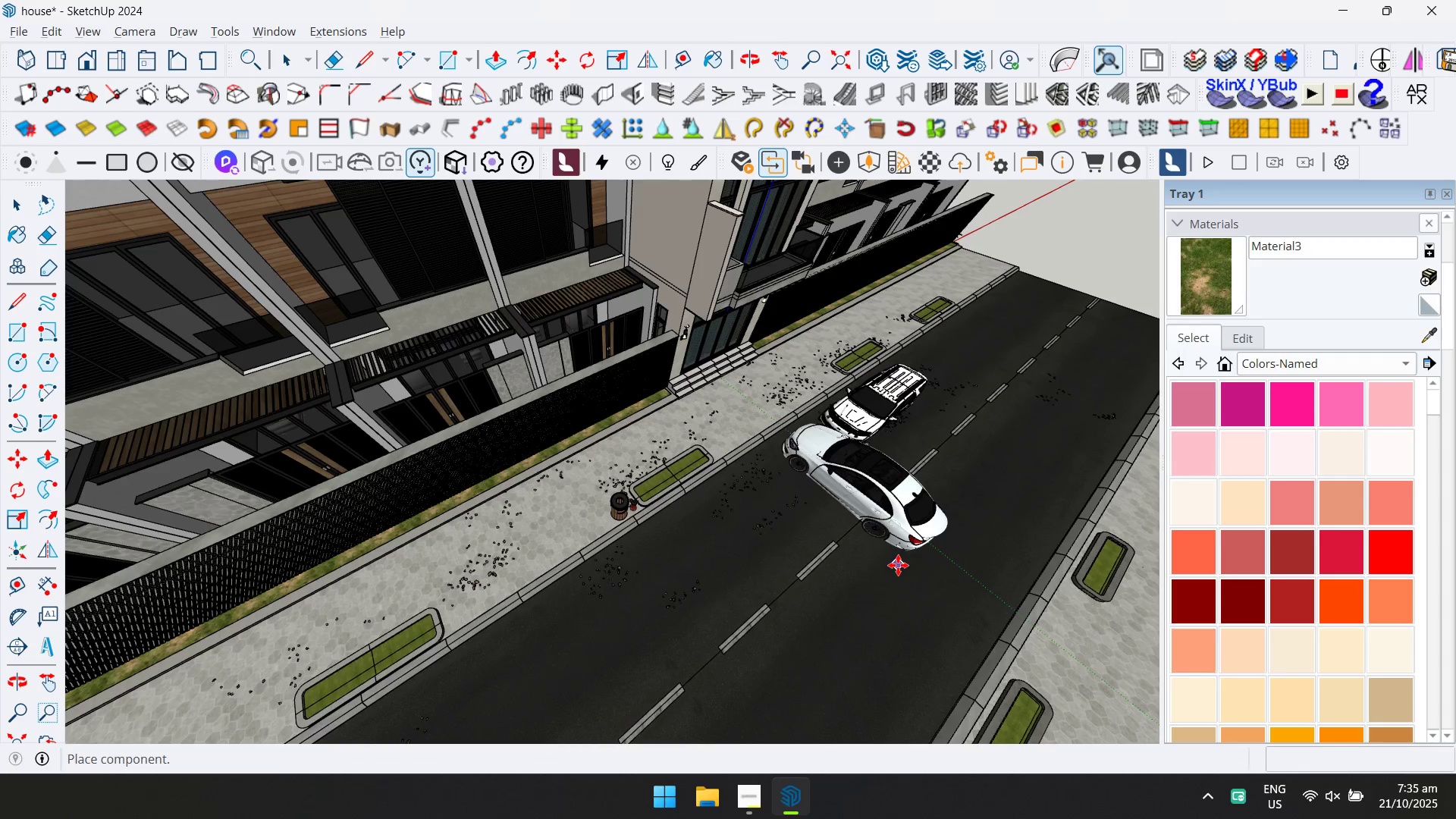 
left_click([896, 660])
 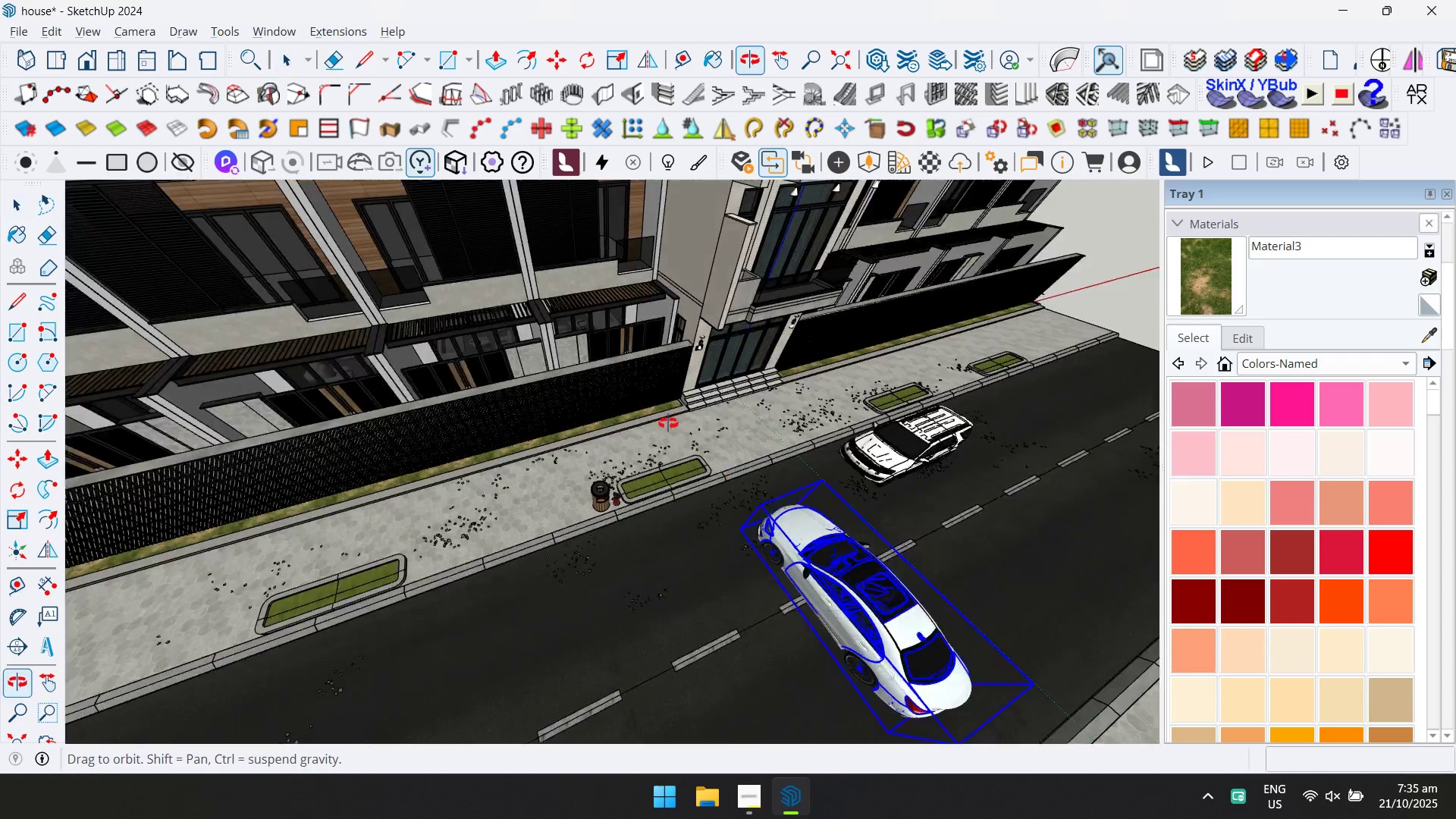 
hold_key(key=ShiftLeft, duration=0.45)
 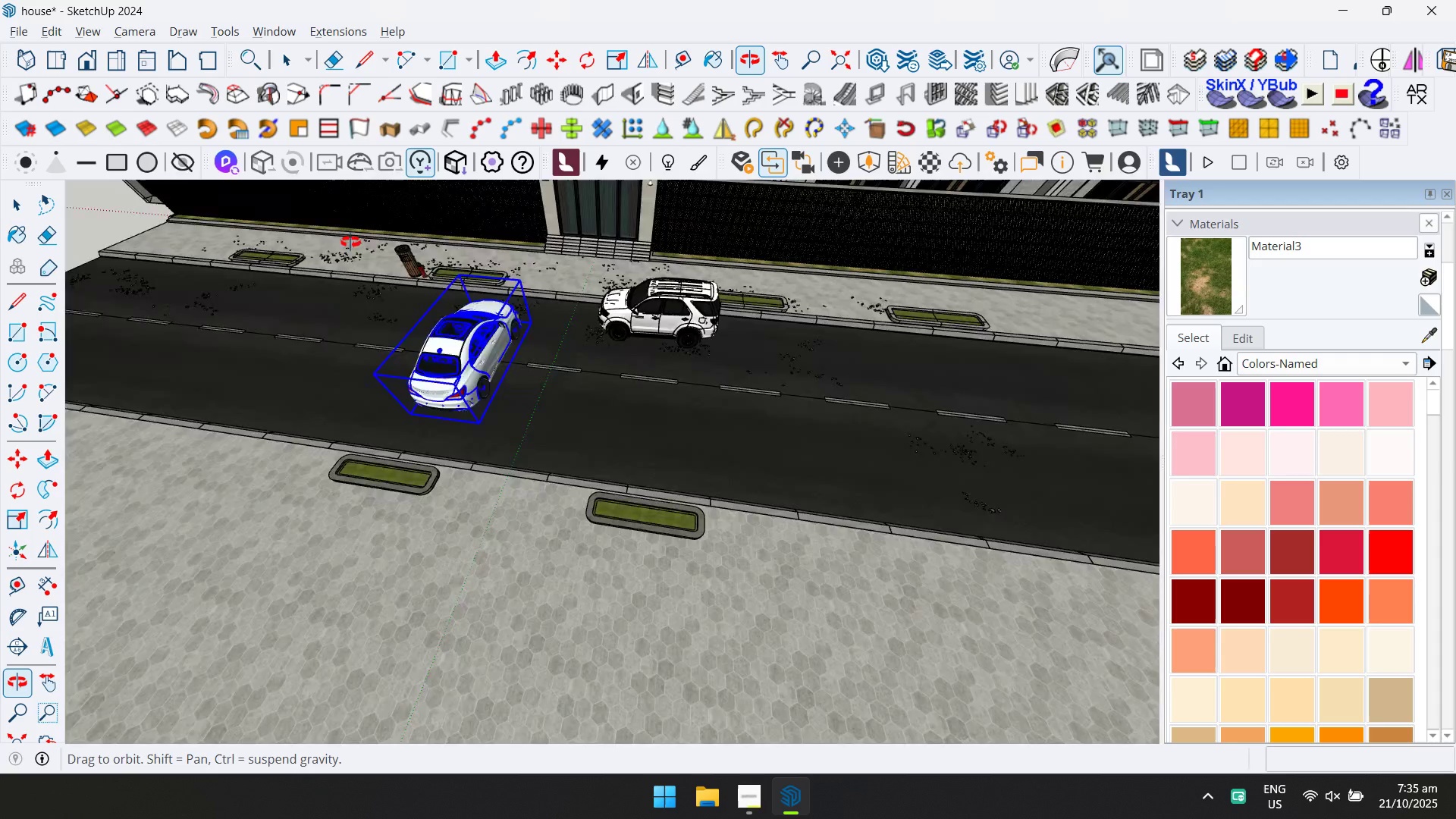 
hold_key(key=ShiftLeft, duration=0.33)
 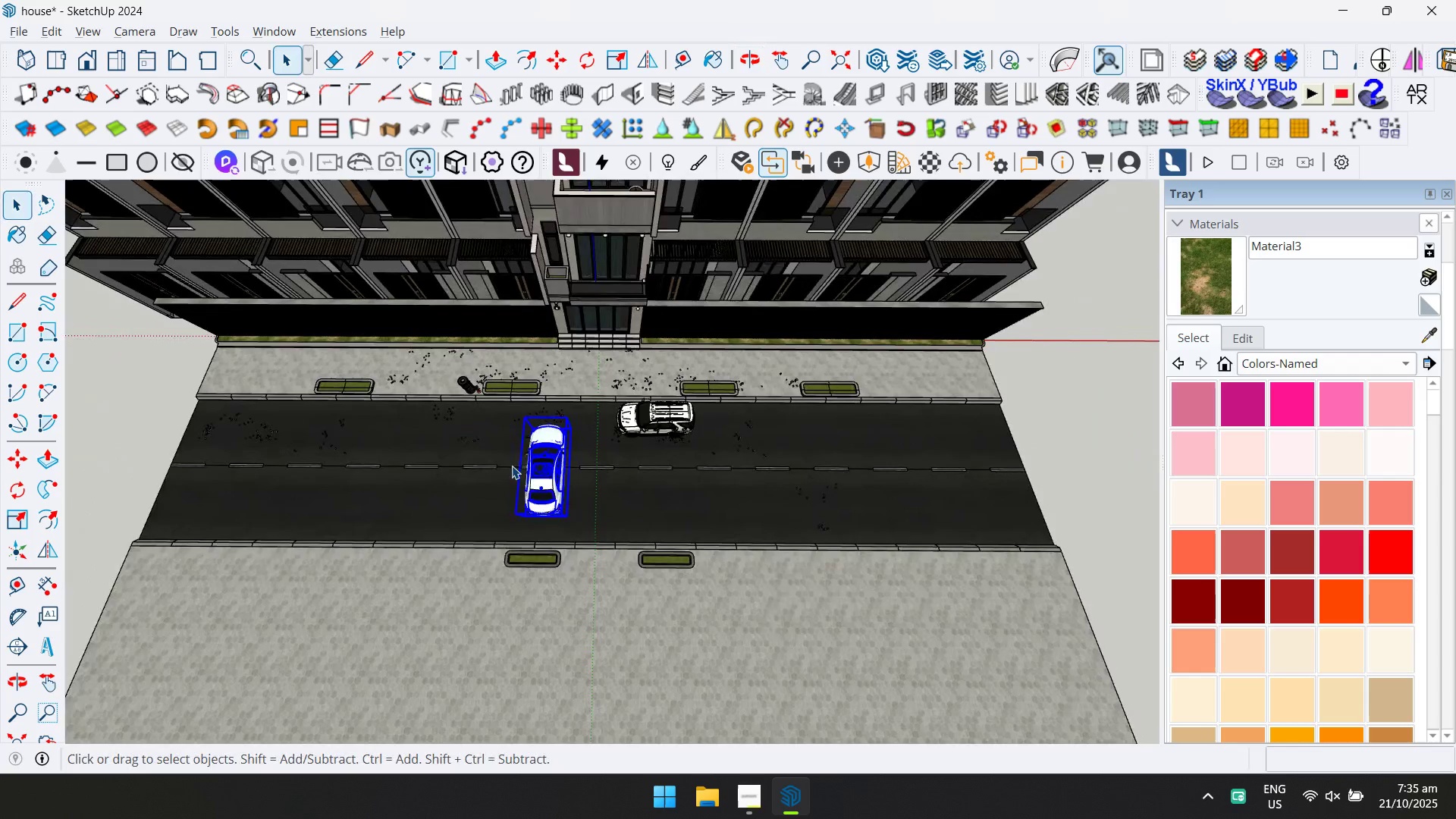 
scroll: coordinate [610, 491], scroll_direction: up, amount: 11.0
 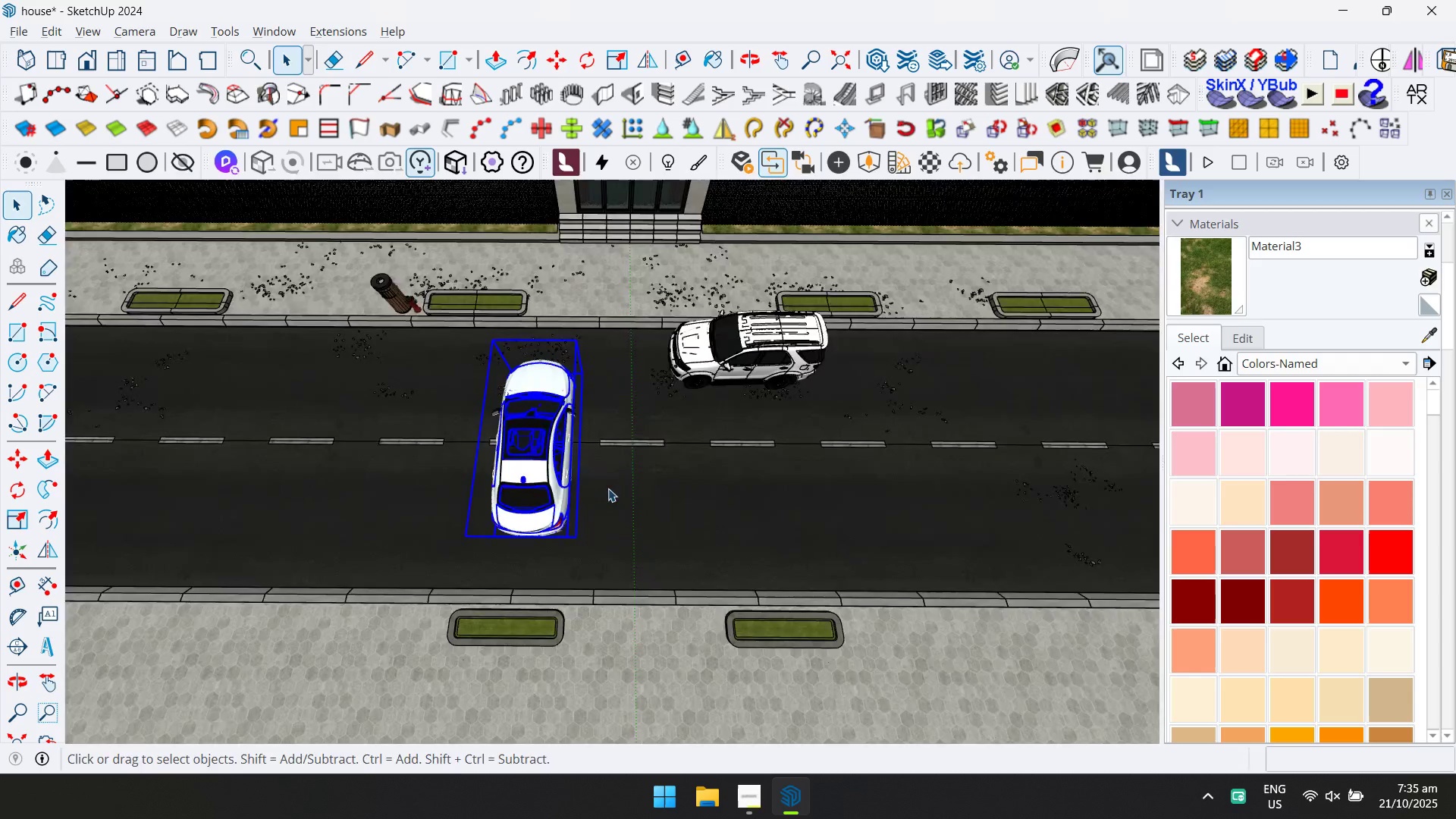 
key(Q)
 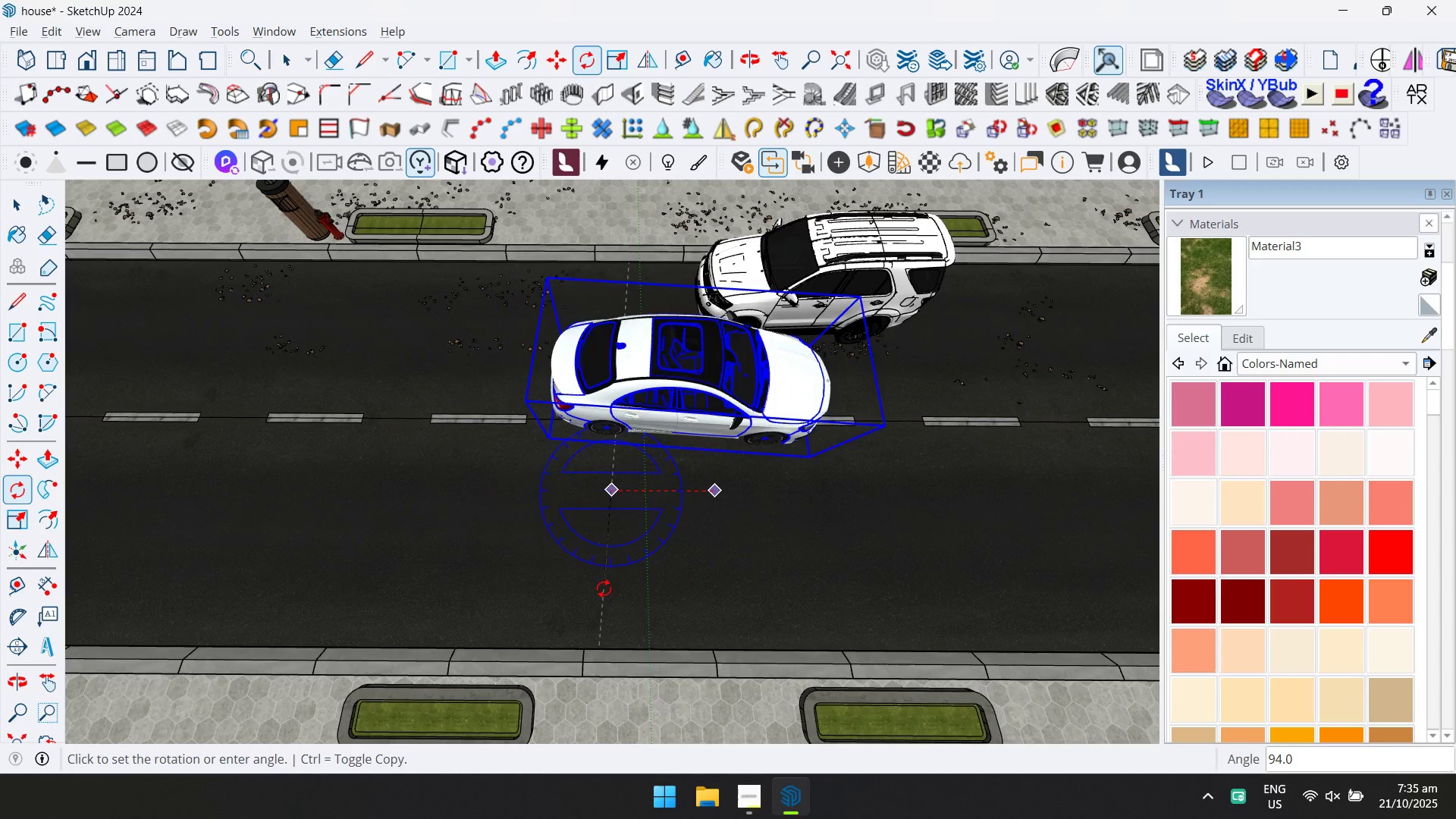 
left_click([607, 585])
 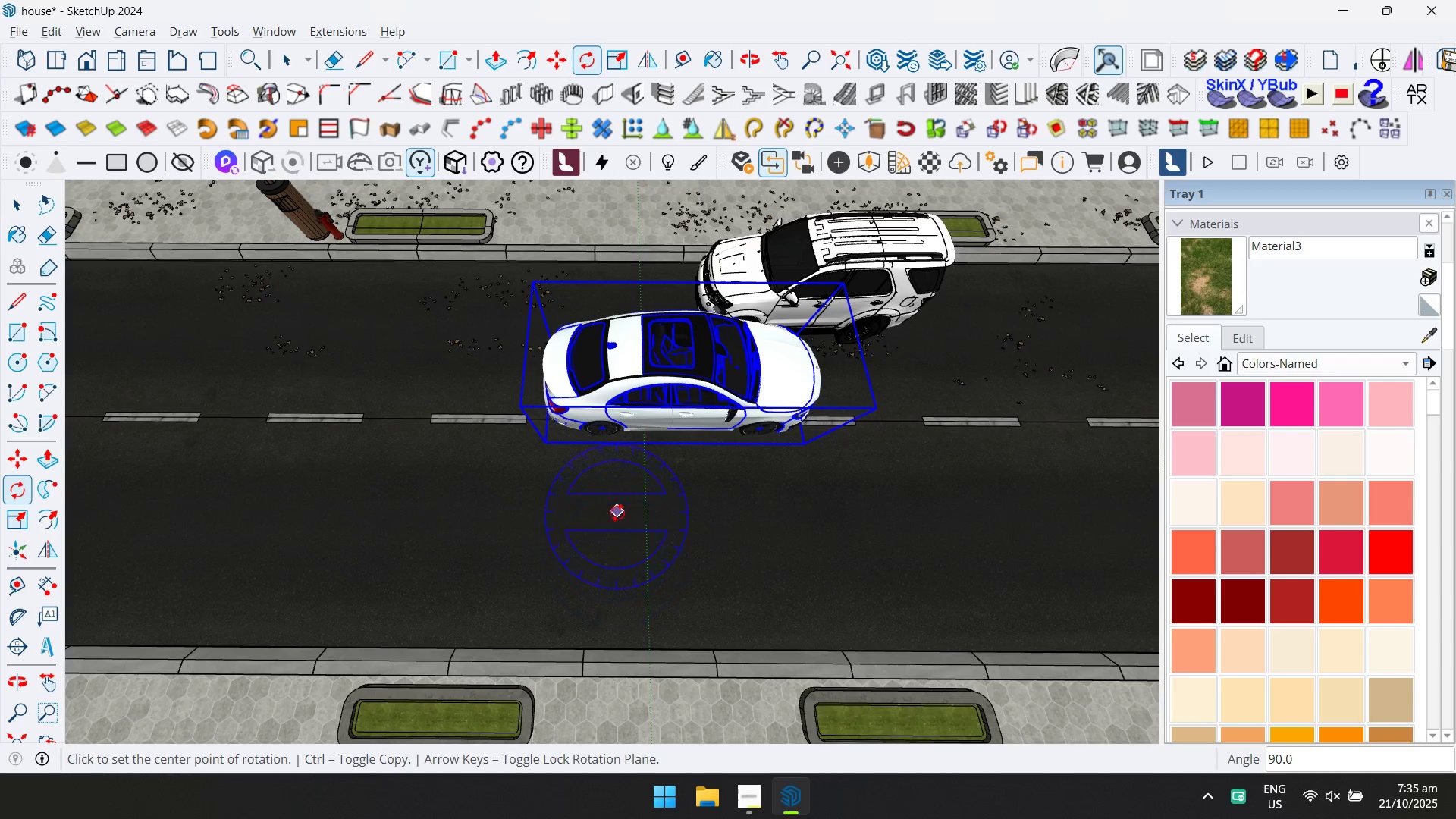 
key(M)
 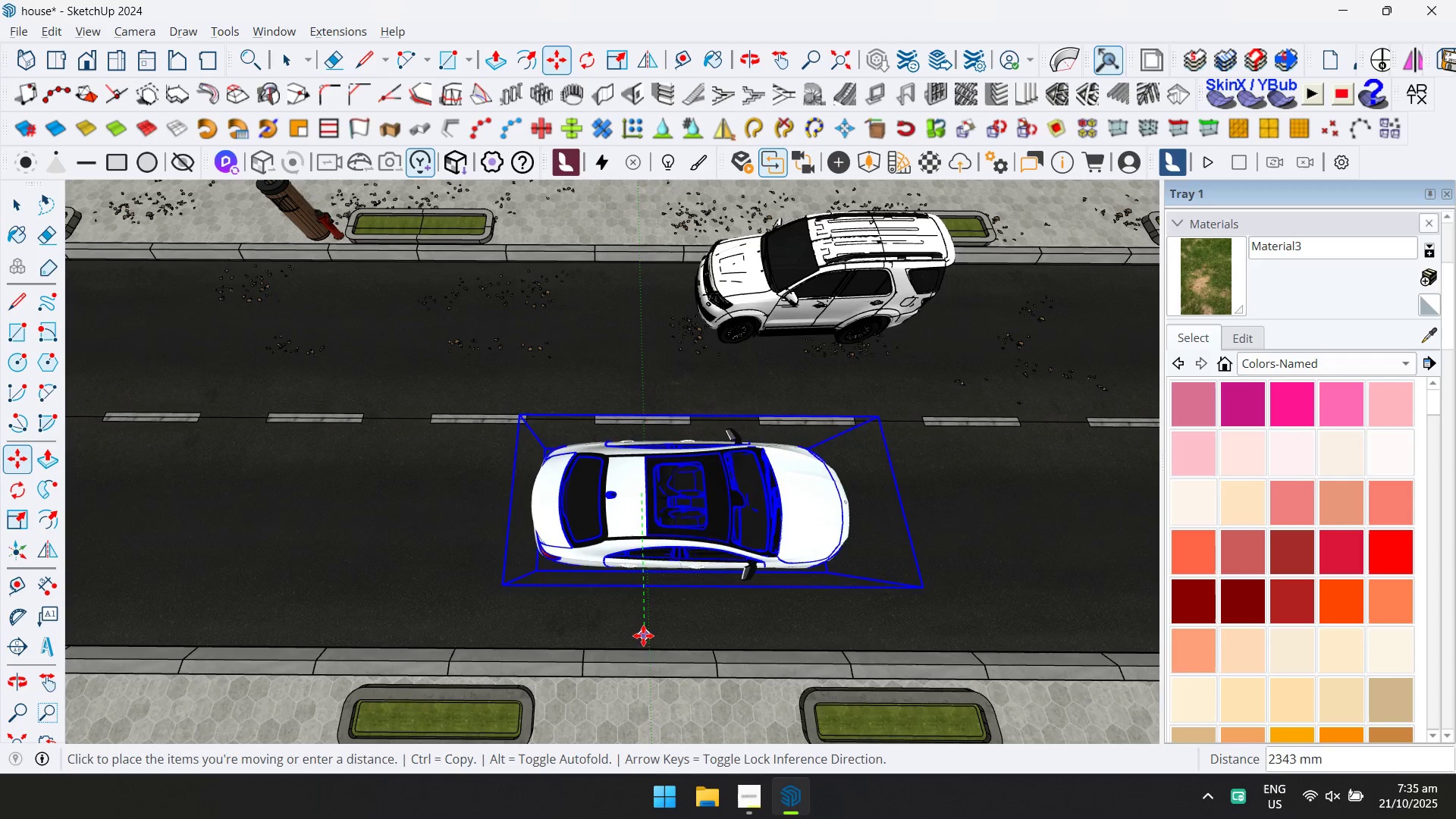 
left_click([642, 645])
 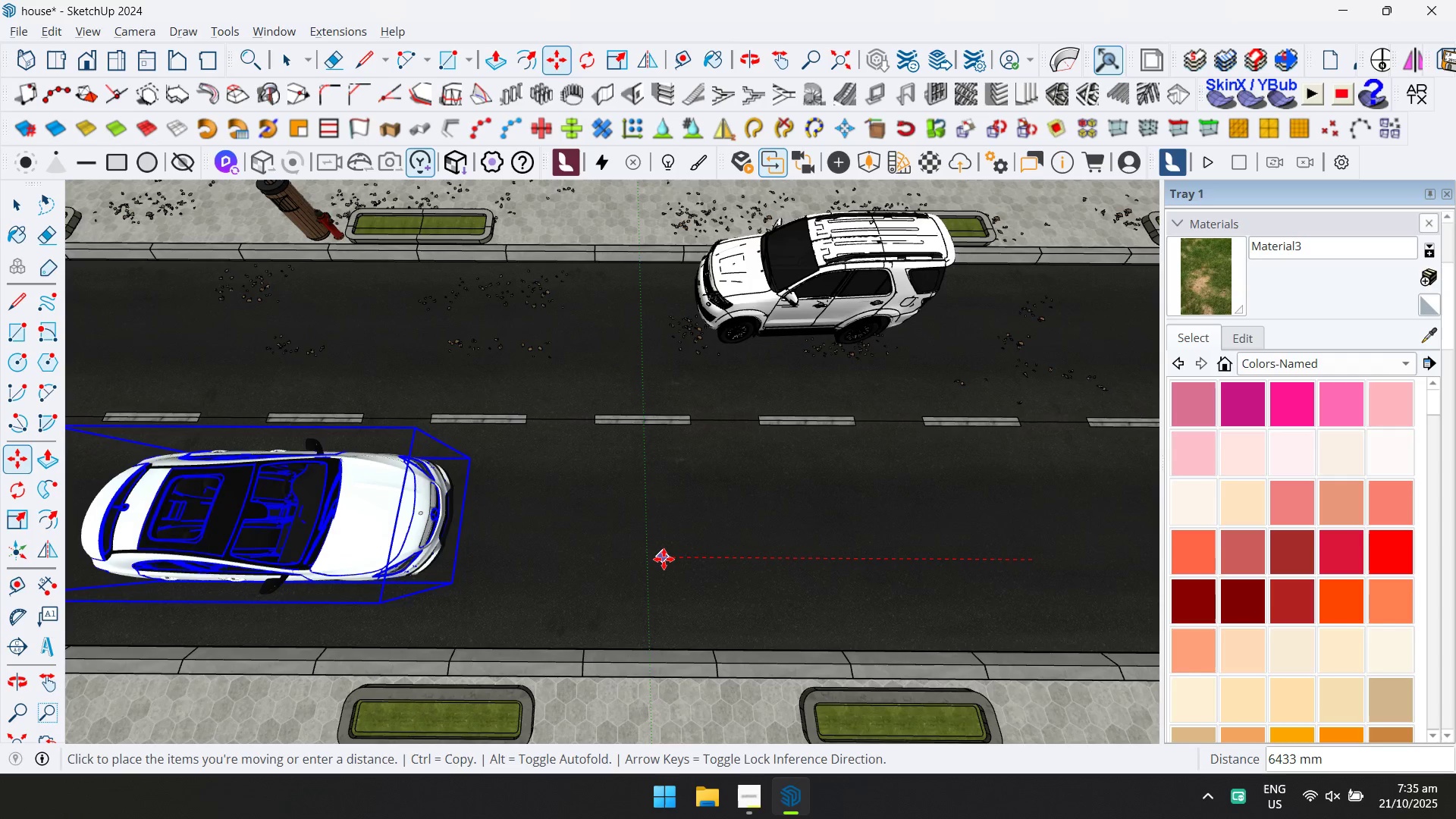 
left_click([664, 559])